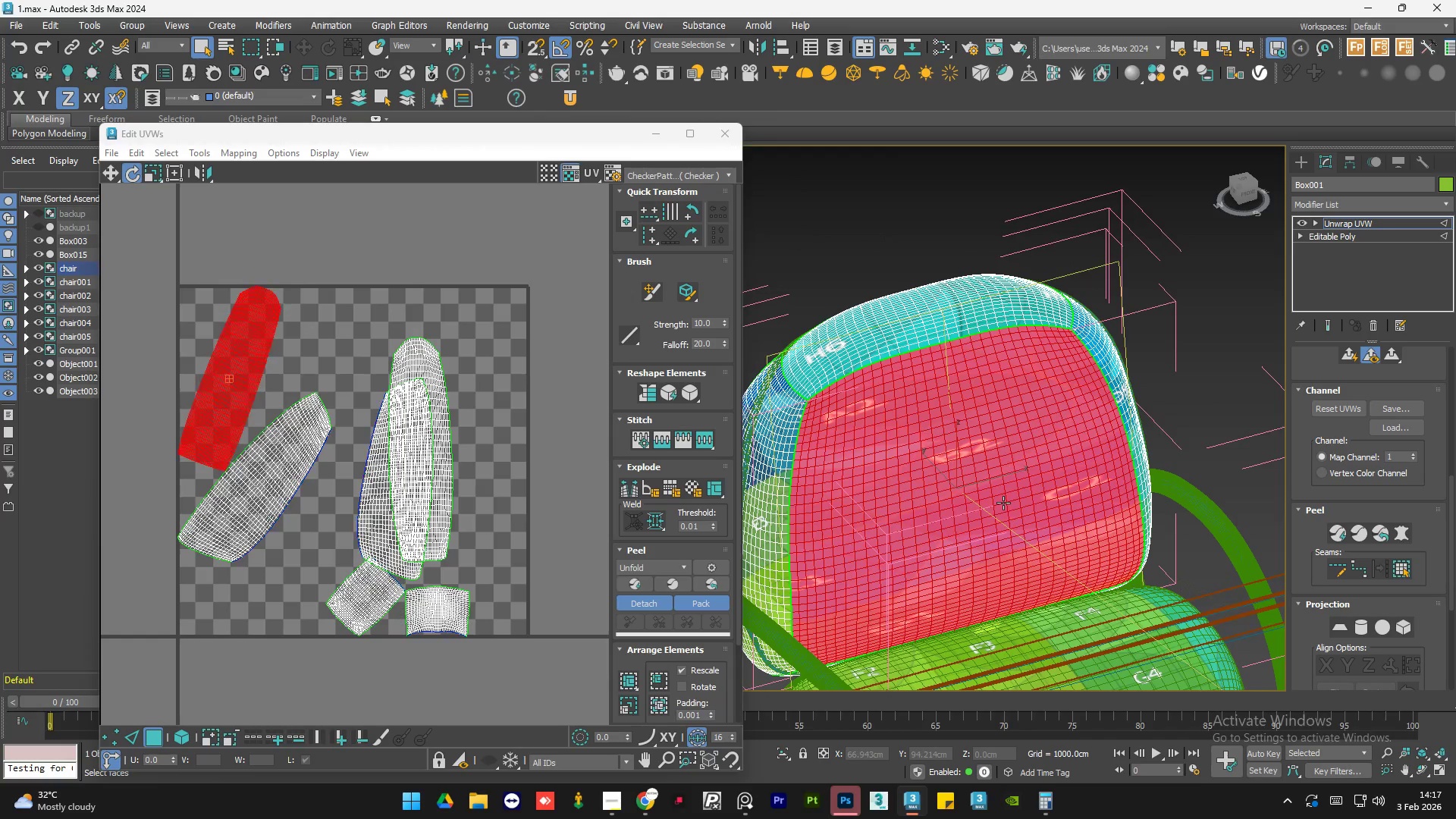 
scroll: coordinate [1032, 498], scroll_direction: up, amount: 2.0
 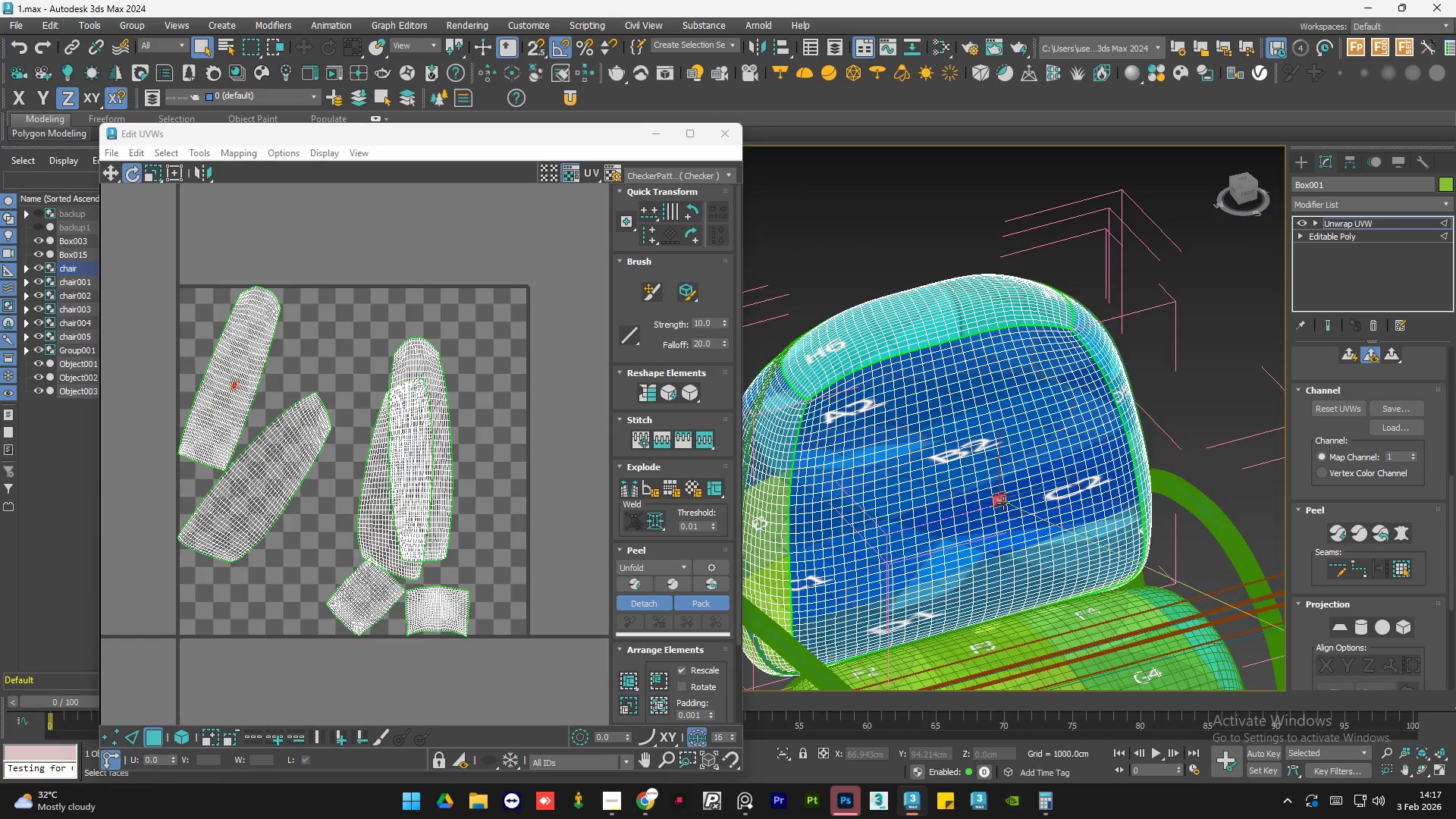 
hold_key(key=AltLeft, duration=0.64)
 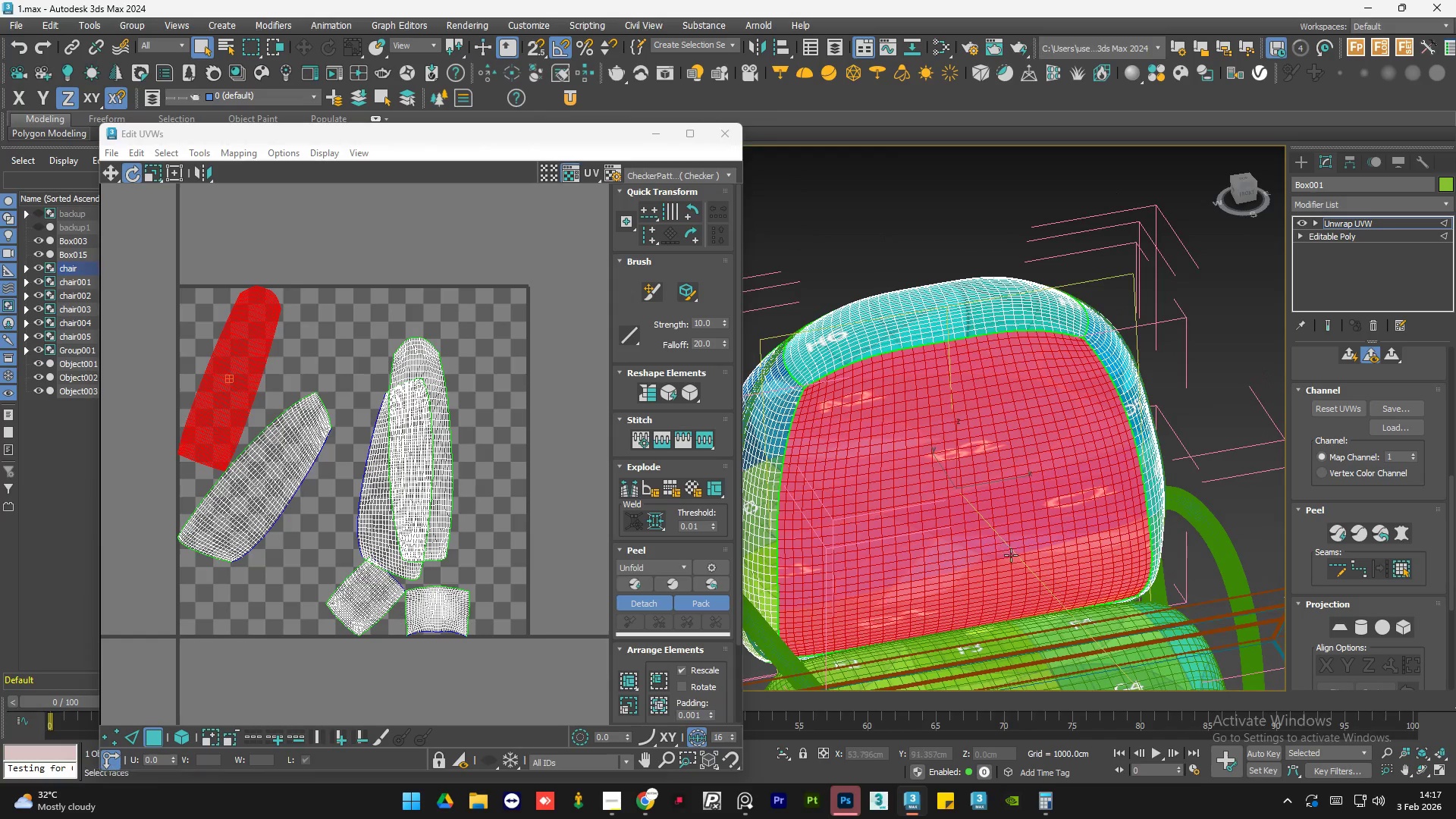 
hold_key(key=AltLeft, duration=0.8)
scroll: coordinate [982, 550], scroll_direction: up, amount: 1.0
 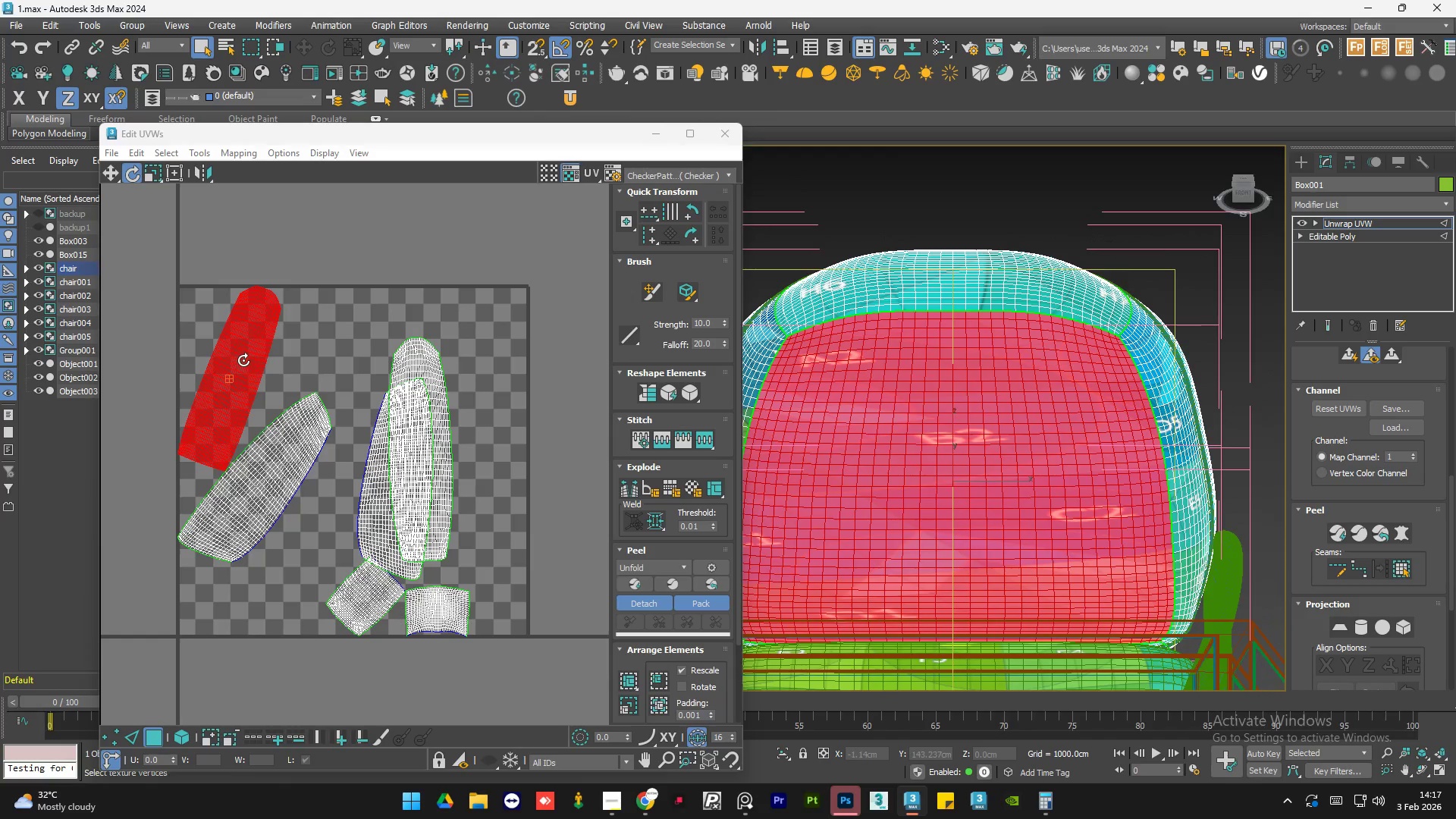 
left_click_drag(start_coordinate=[243, 359], to_coordinate=[237, 356])
 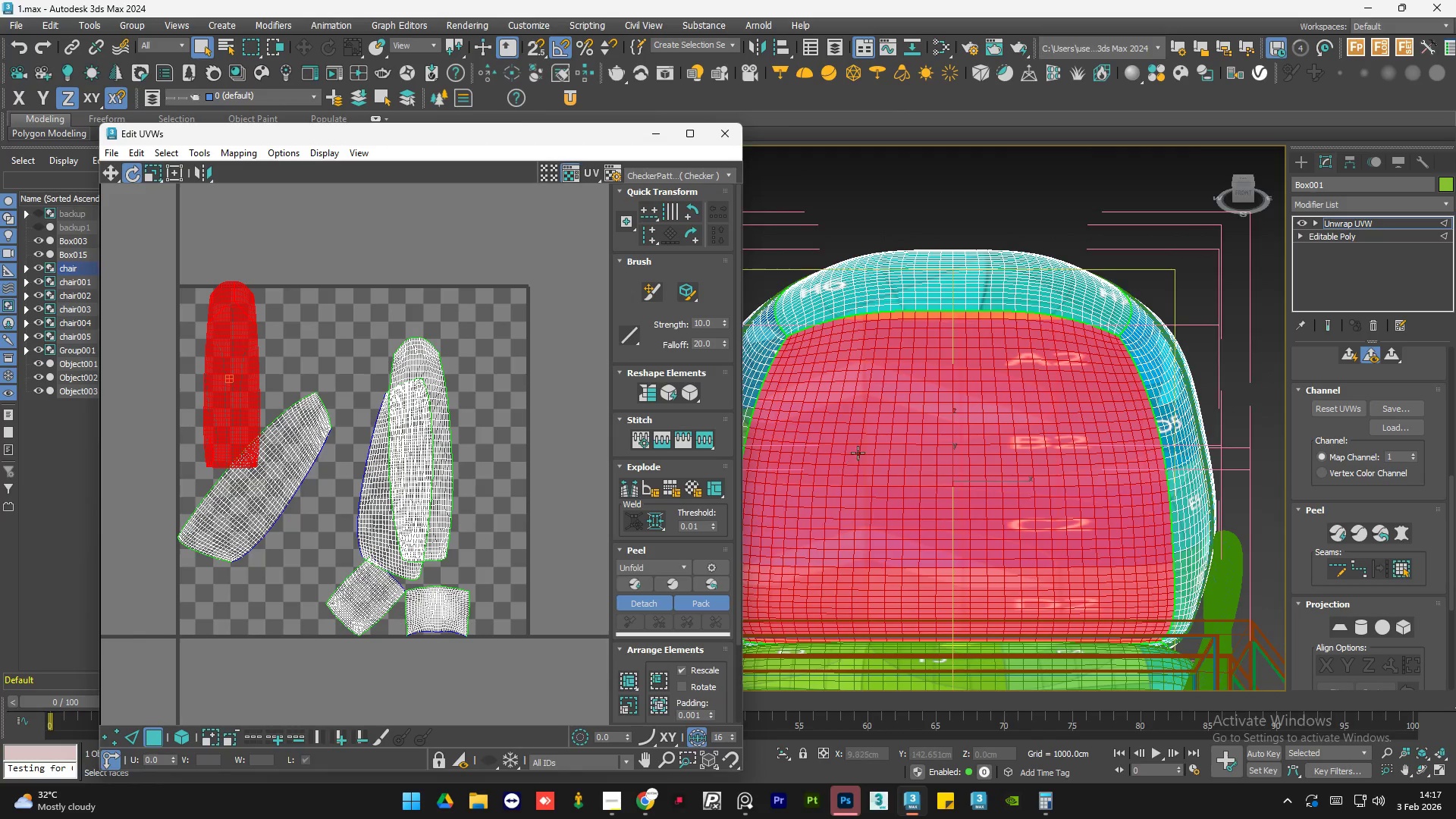 
hold_key(key=AltLeft, duration=0.8)
scroll: coordinate [1041, 497], scroll_direction: down, amount: 1.0
 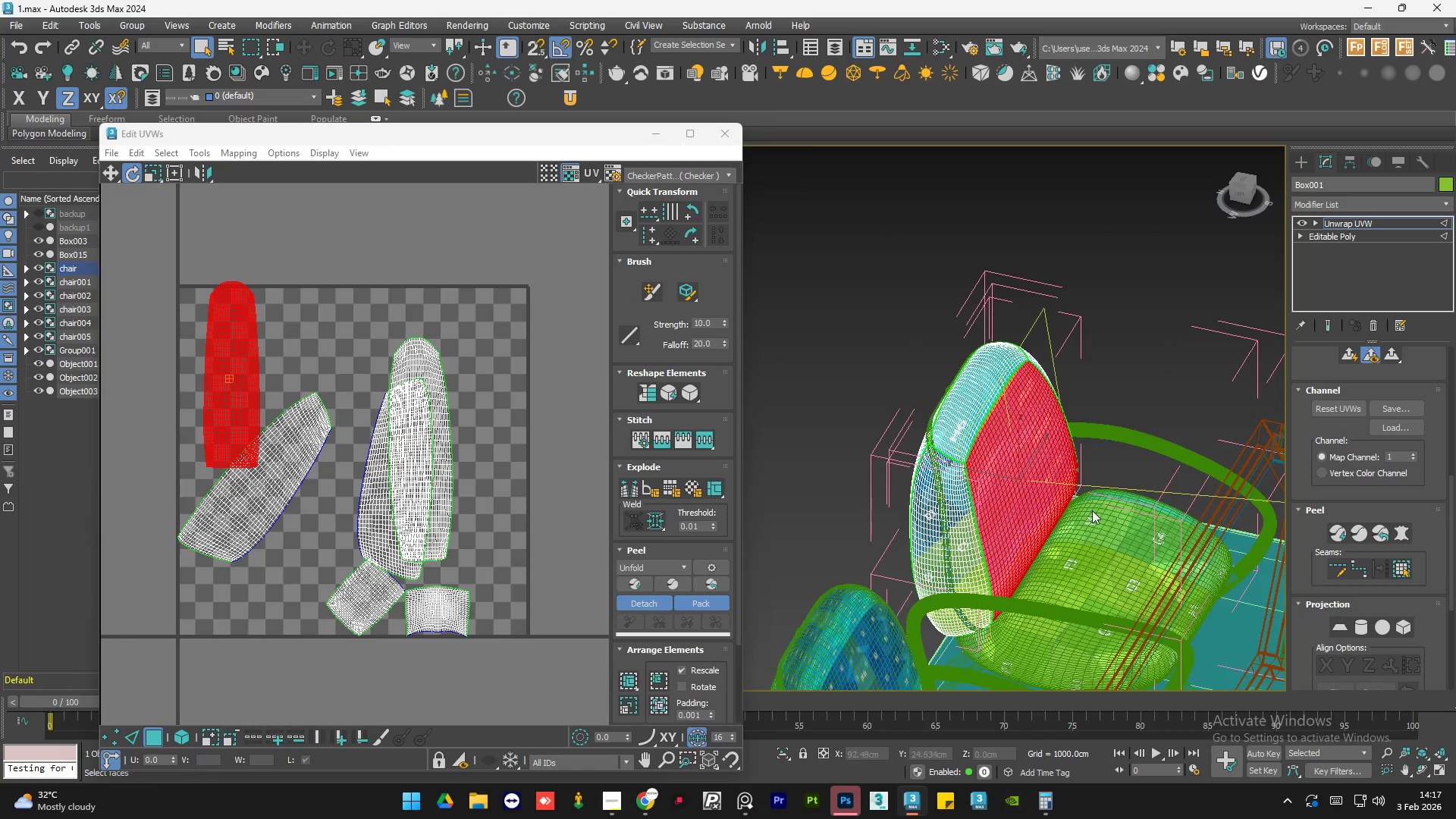 
double_click([962, 527])
 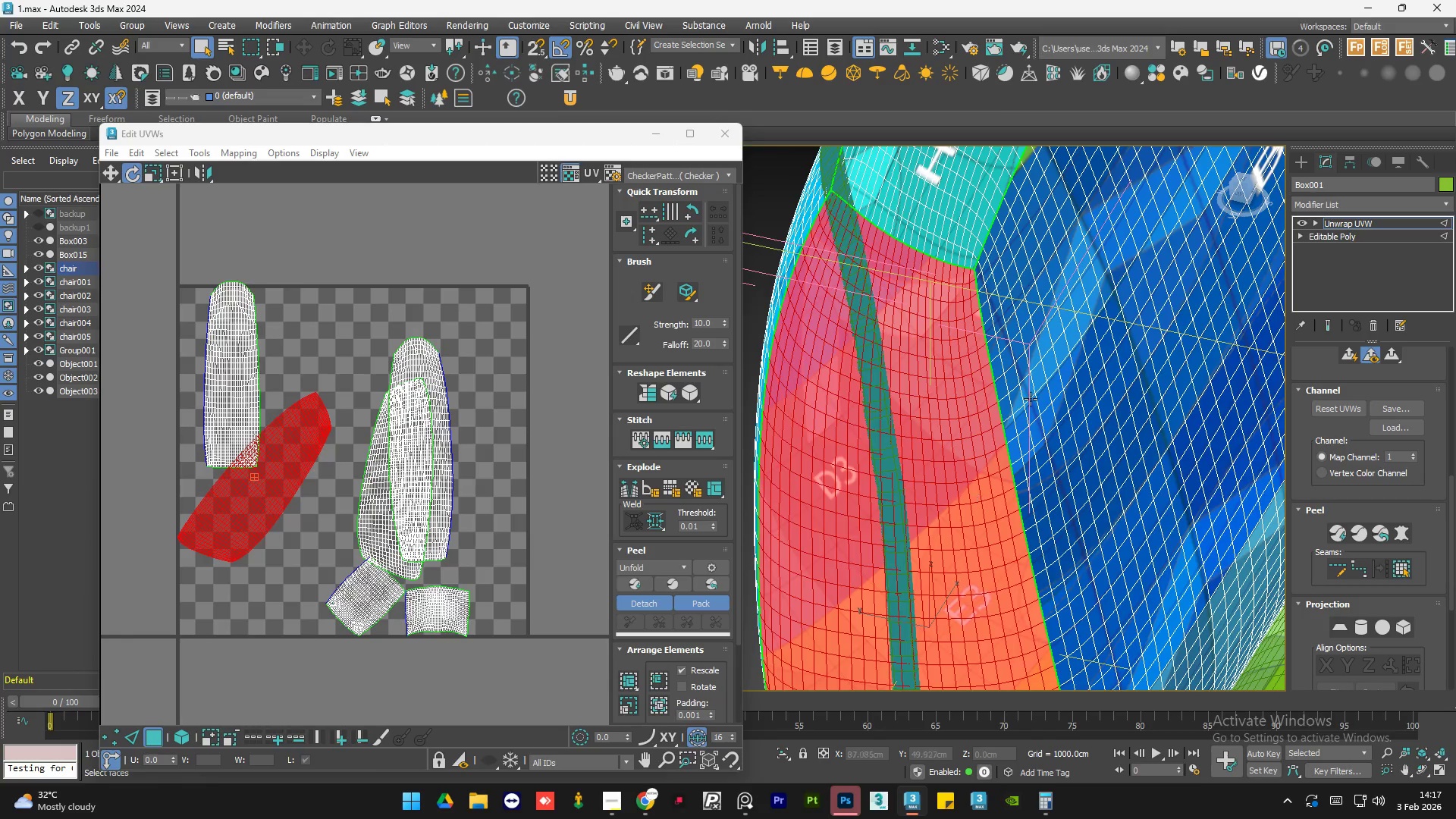 
scroll: coordinate [962, 527], scroll_direction: up, amount: 4.0
 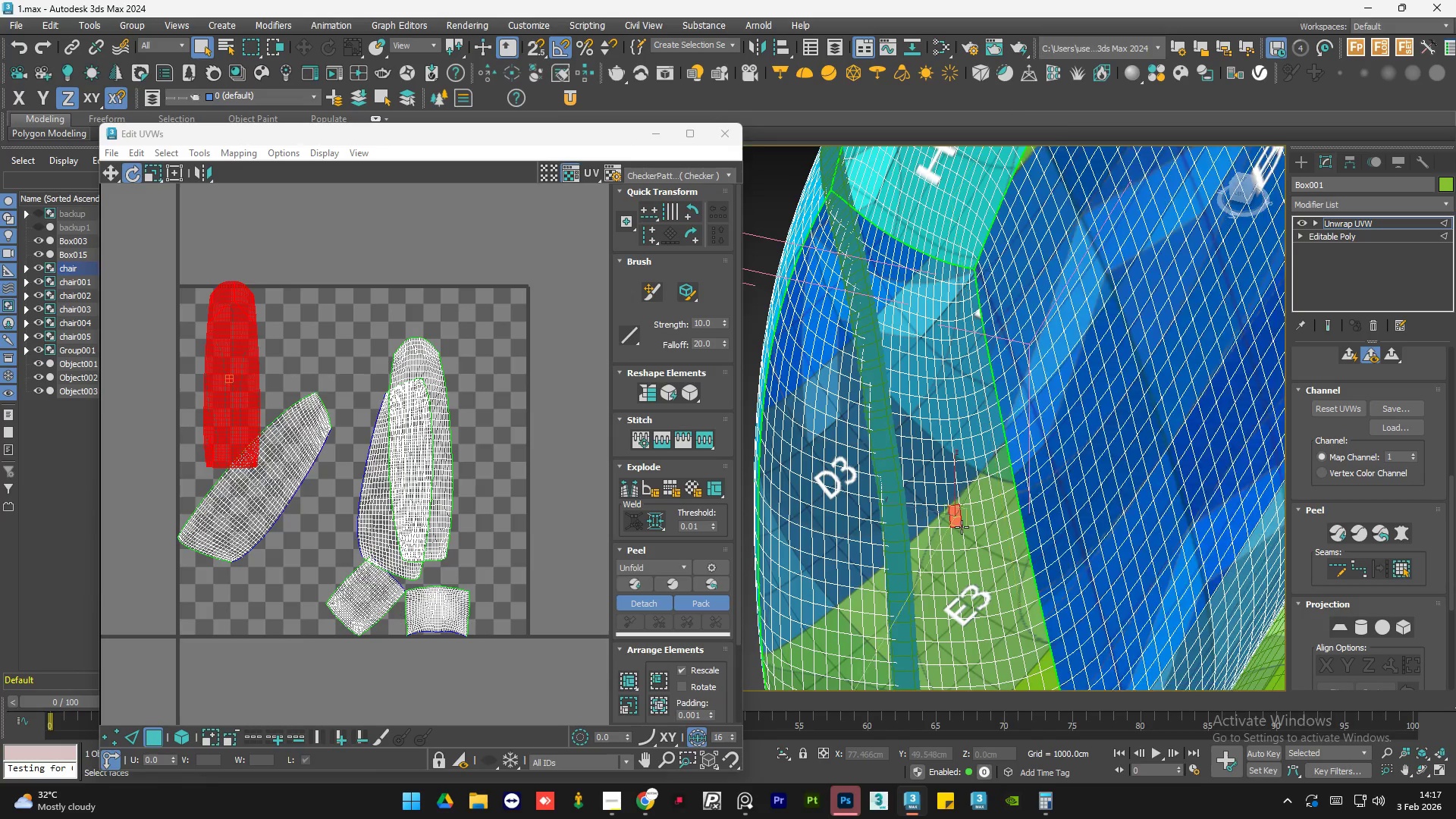 
scroll: coordinate [1003, 504], scroll_direction: down, amount: 1.0
 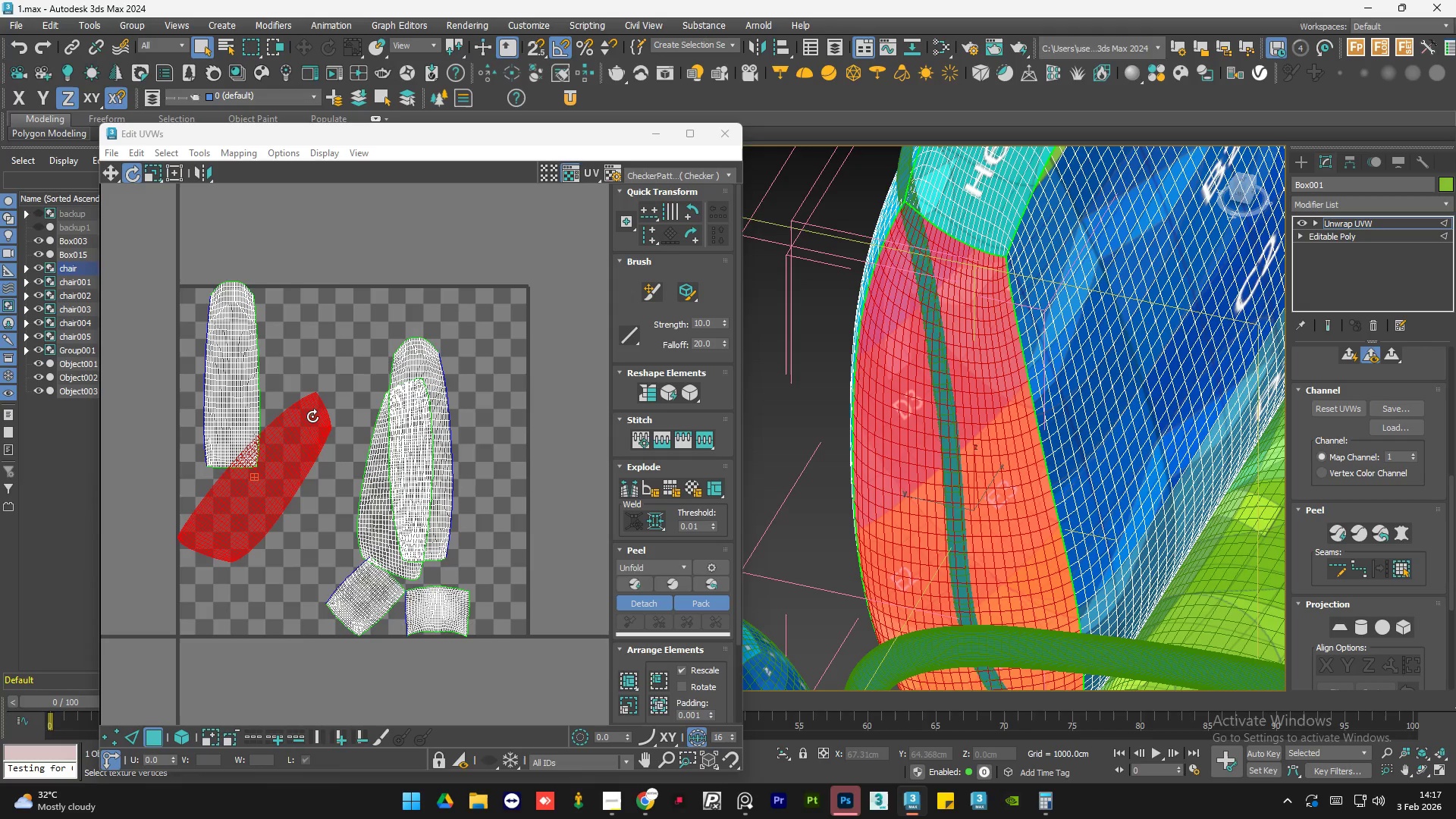 
left_click_drag(start_coordinate=[311, 420], to_coordinate=[246, 391])
 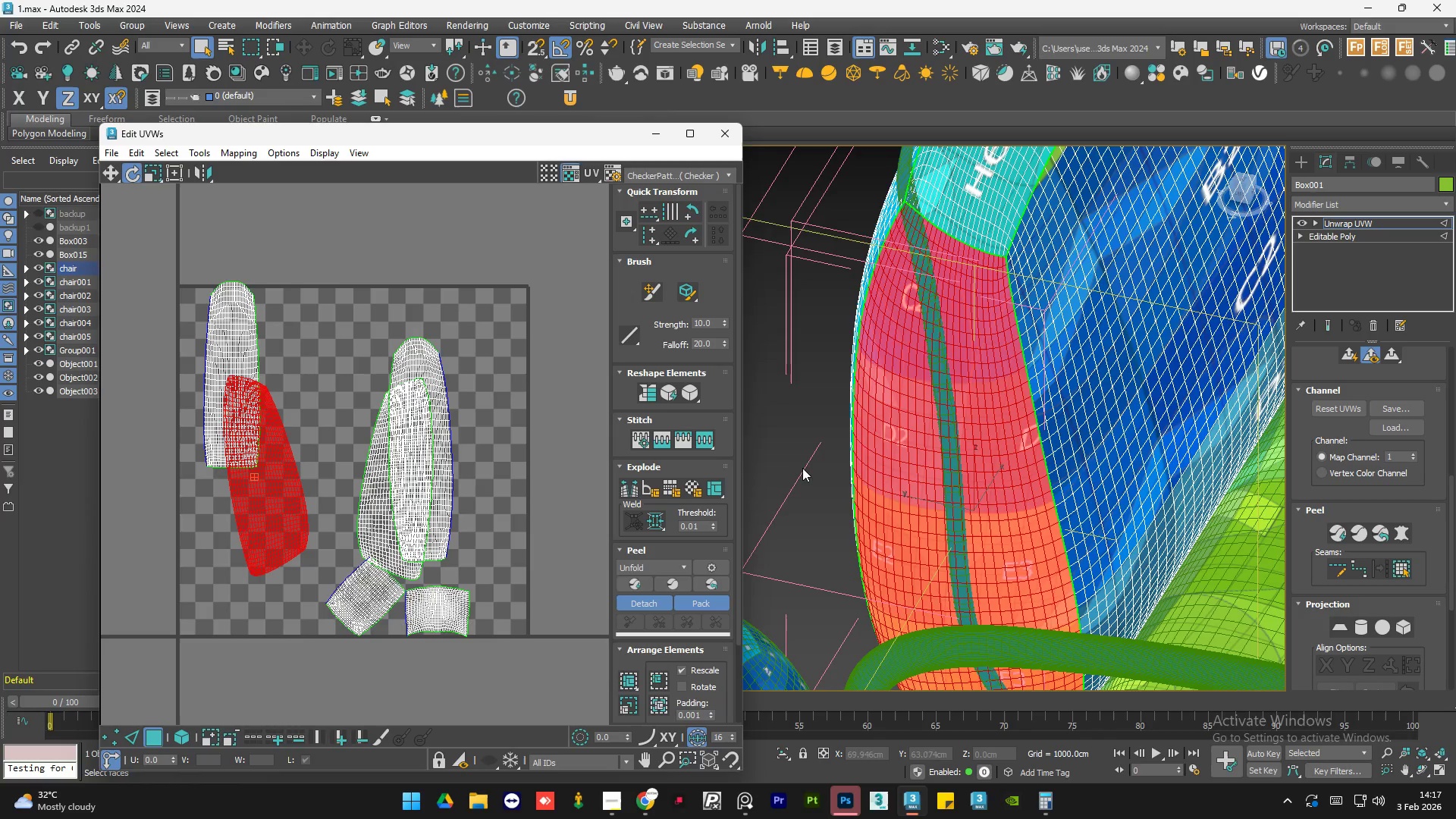 
hold_key(key=AltLeft, duration=0.91)
 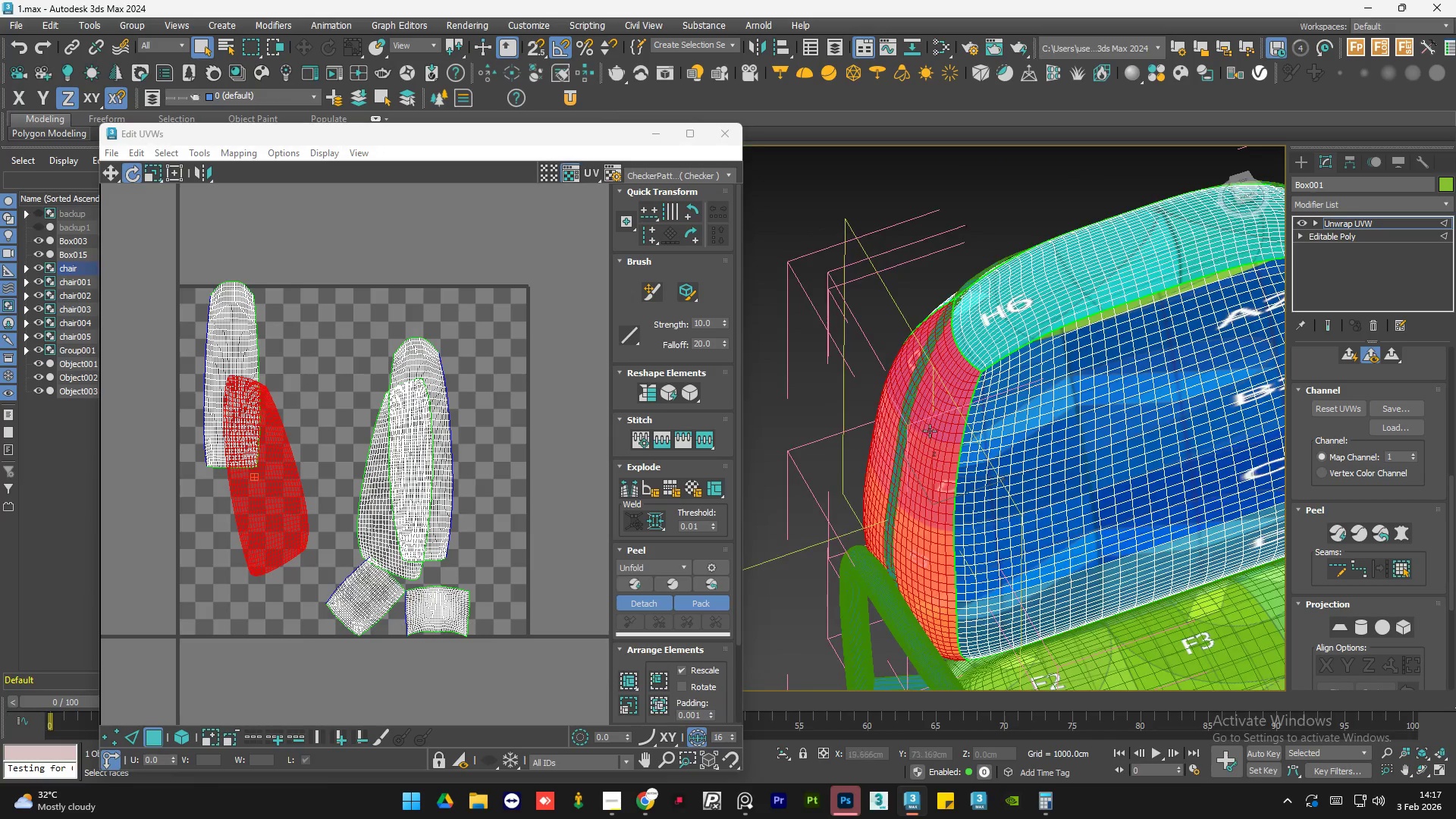 
scroll: coordinate [832, 490], scroll_direction: down, amount: 1.0
 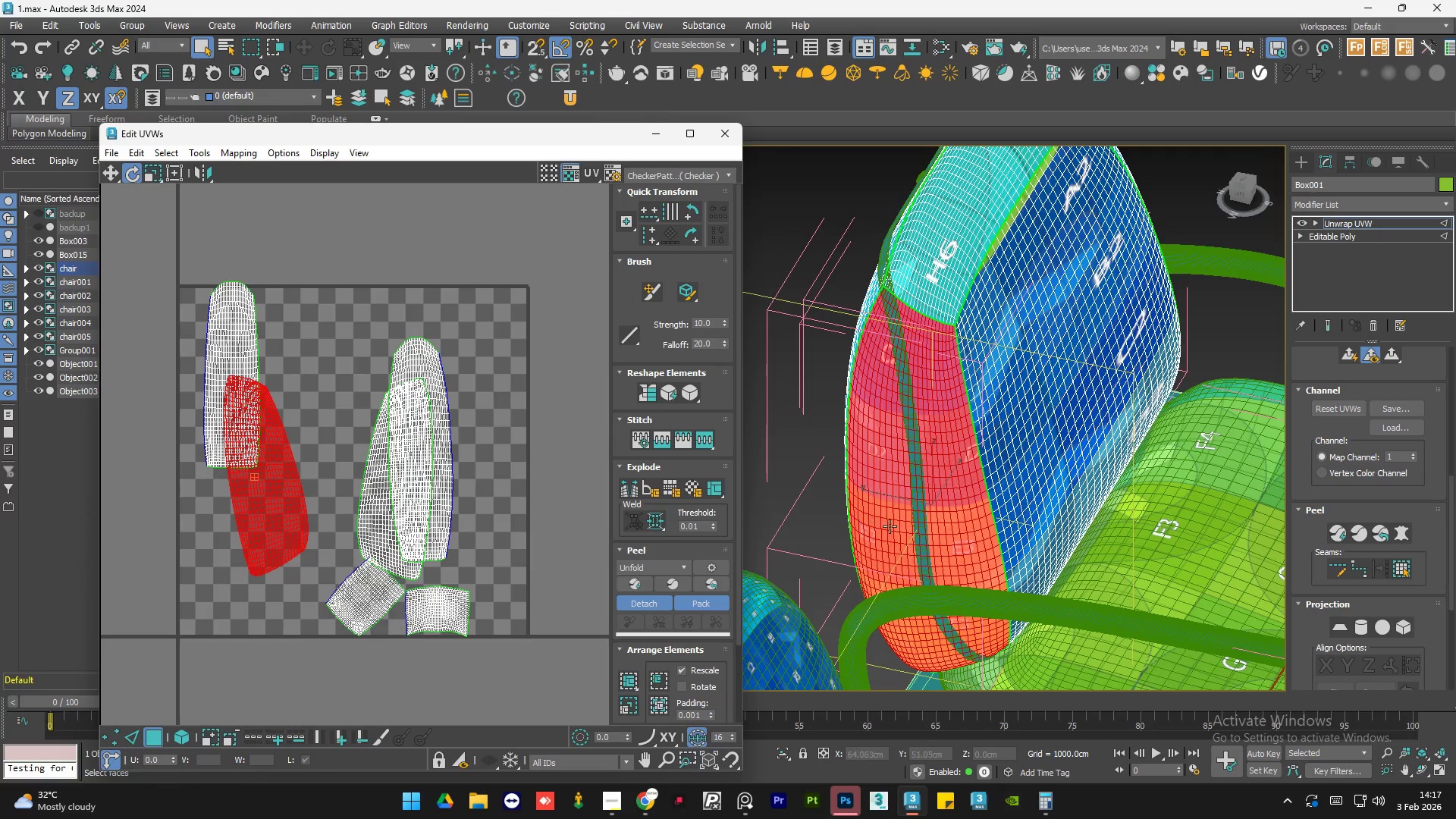 
hold_key(key=AltLeft, duration=1.49)
scroll: coordinate [1009, 469], scroll_direction: down, amount: 1.0
 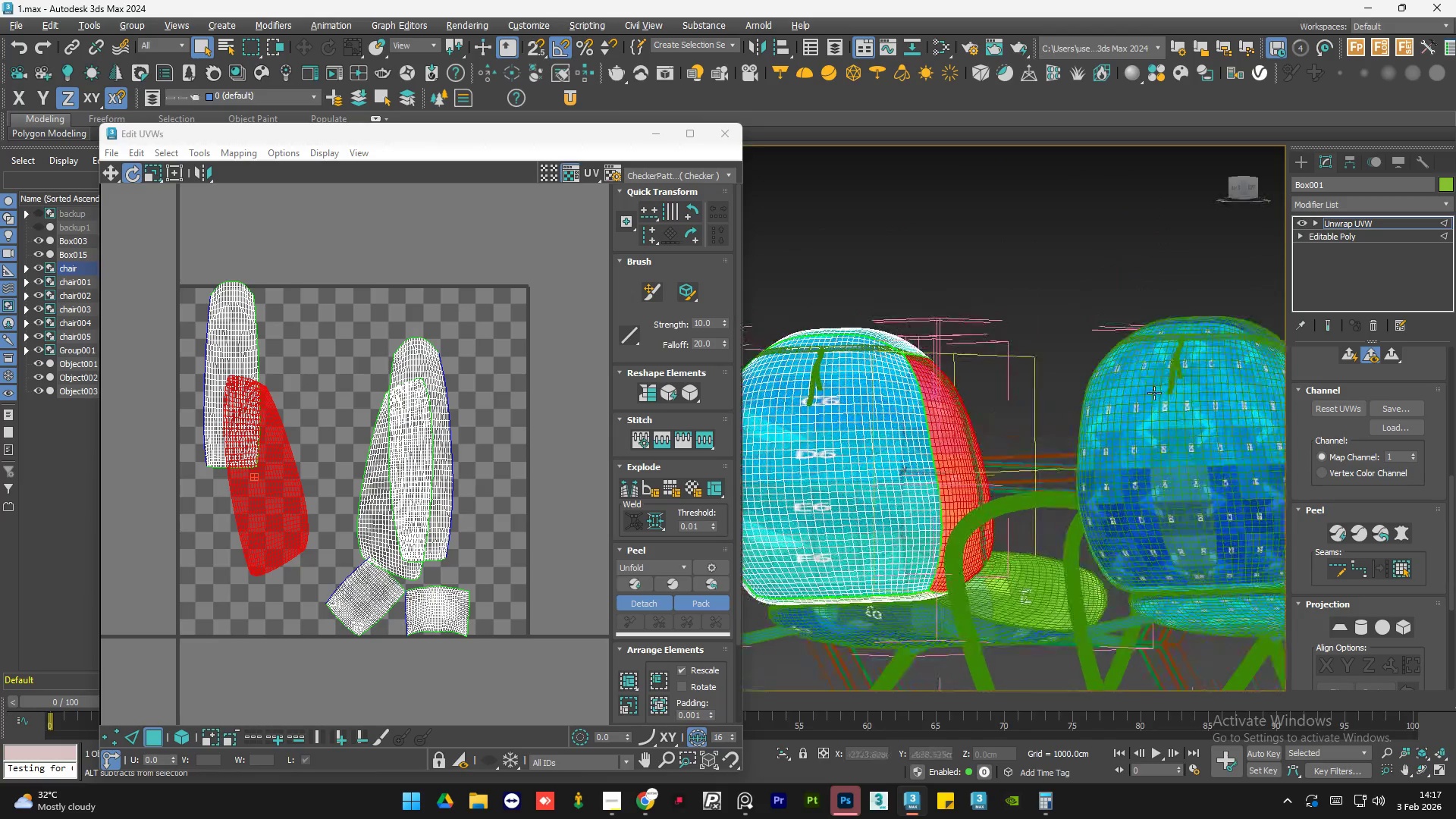 
hold_key(key=AltLeft, duration=0.55)
 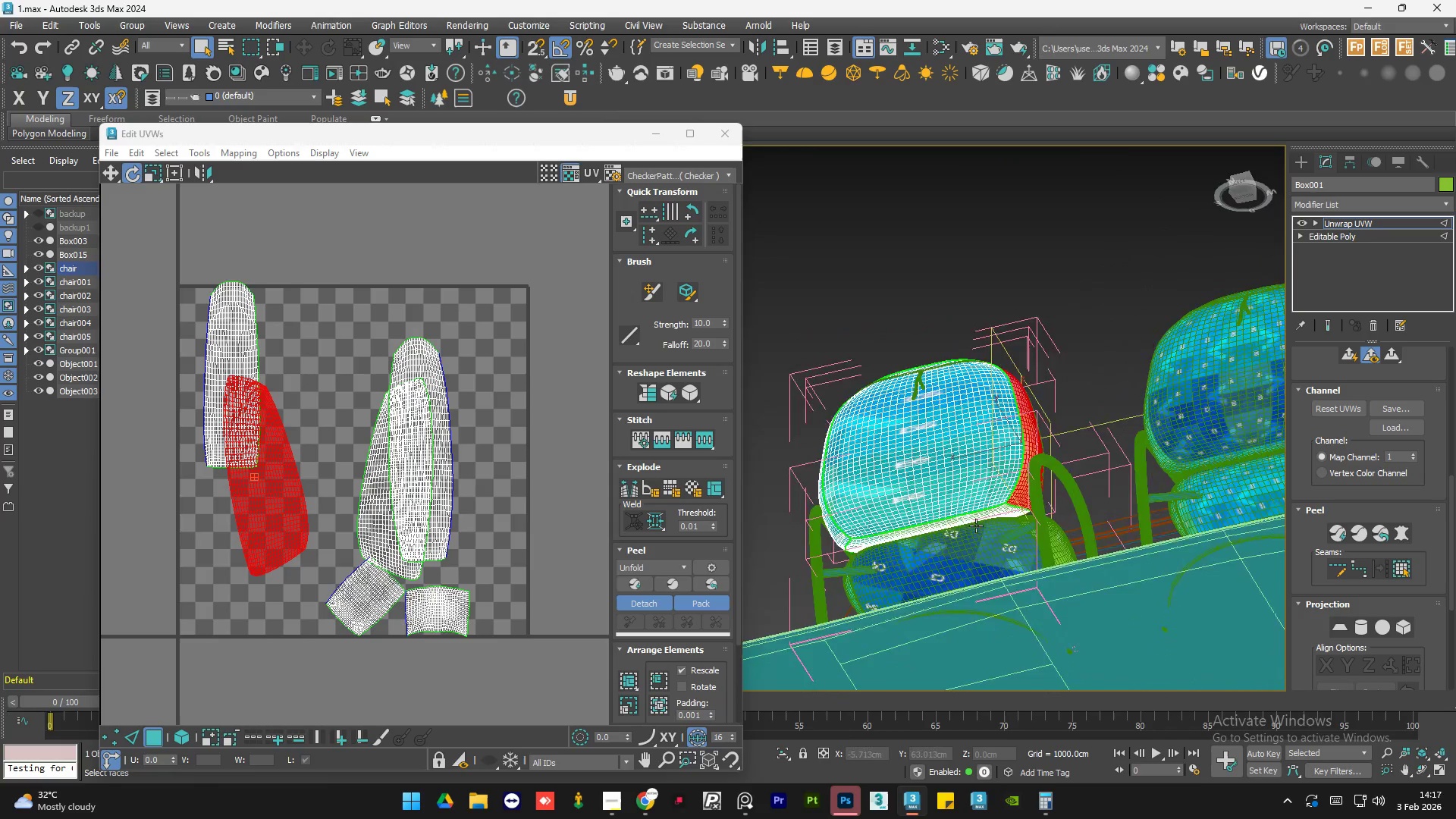 
scroll: coordinate [1184, 368], scroll_direction: down, amount: 1.0
 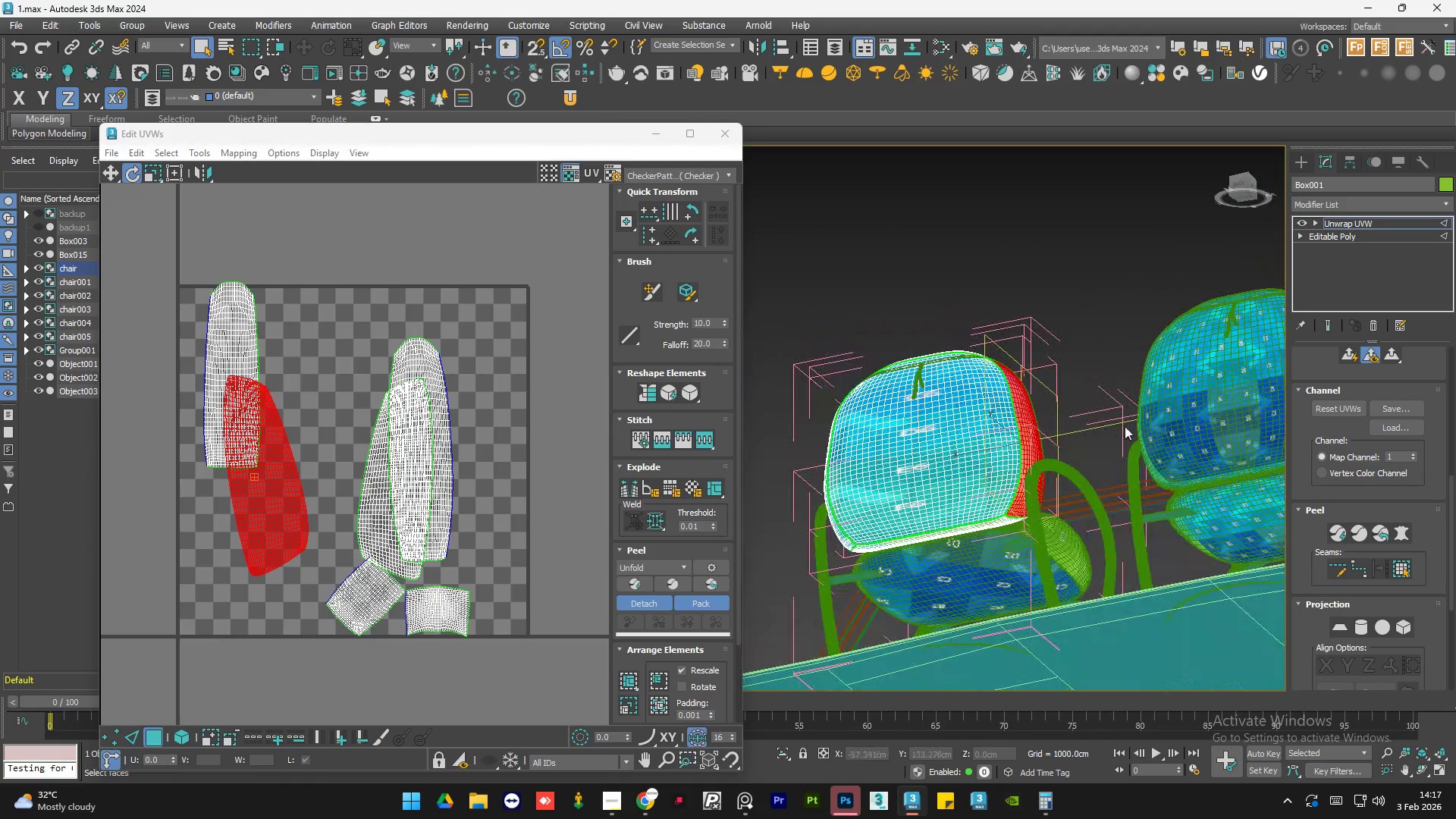 
left_click([1009, 478])
 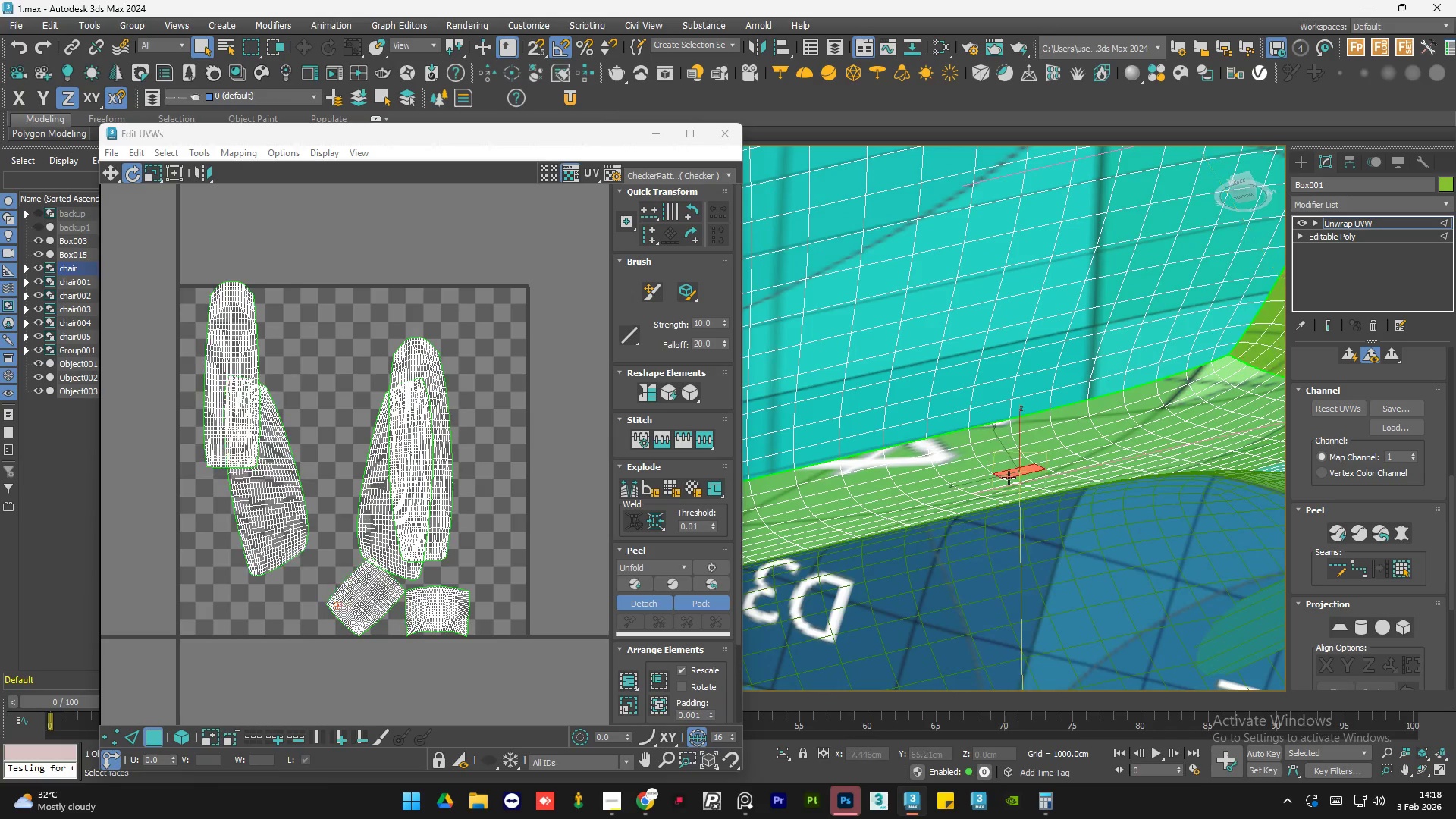 
scroll: coordinate [960, 515], scroll_direction: up, amount: 6.0
 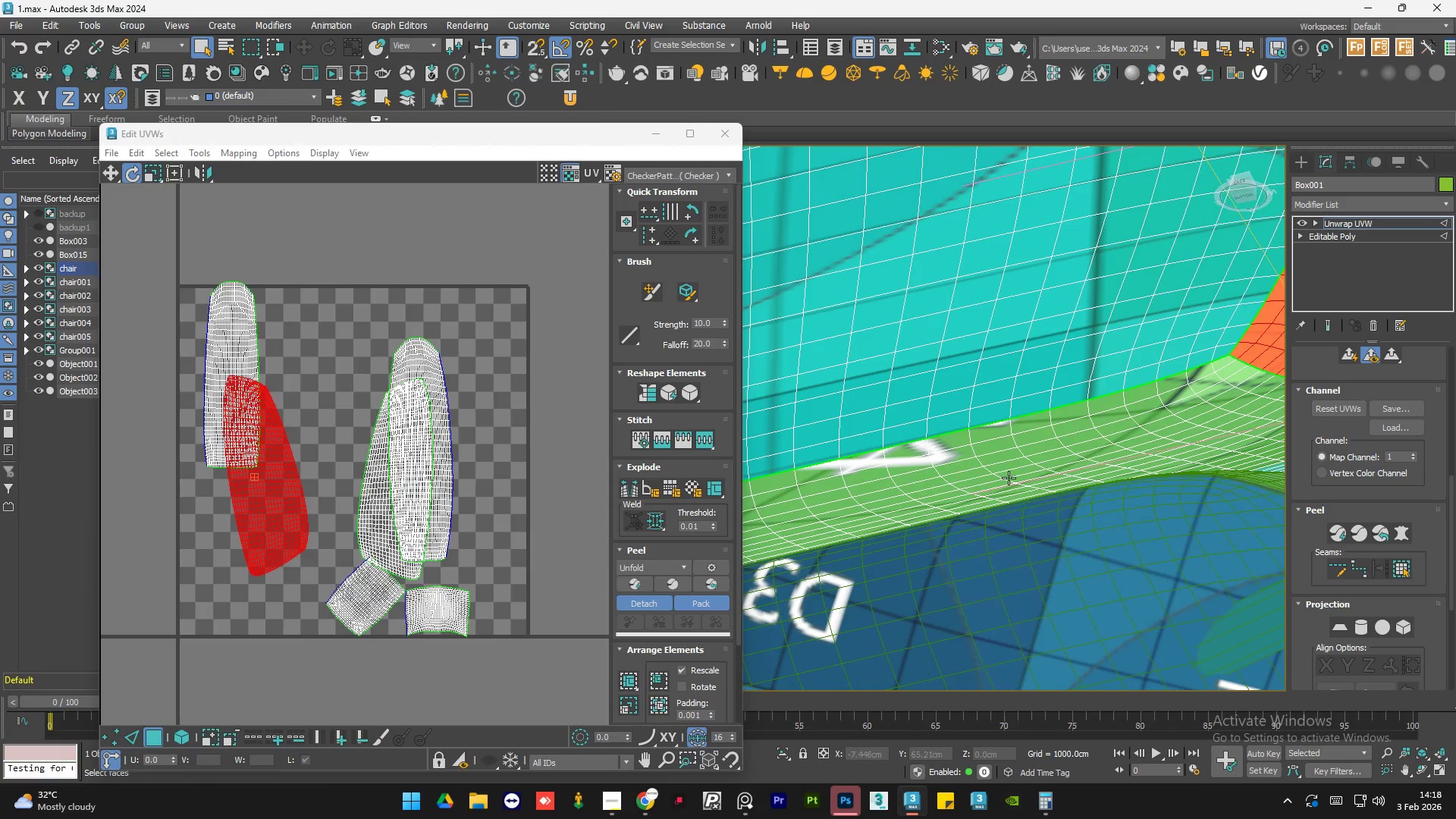 
double_click([1009, 478])
 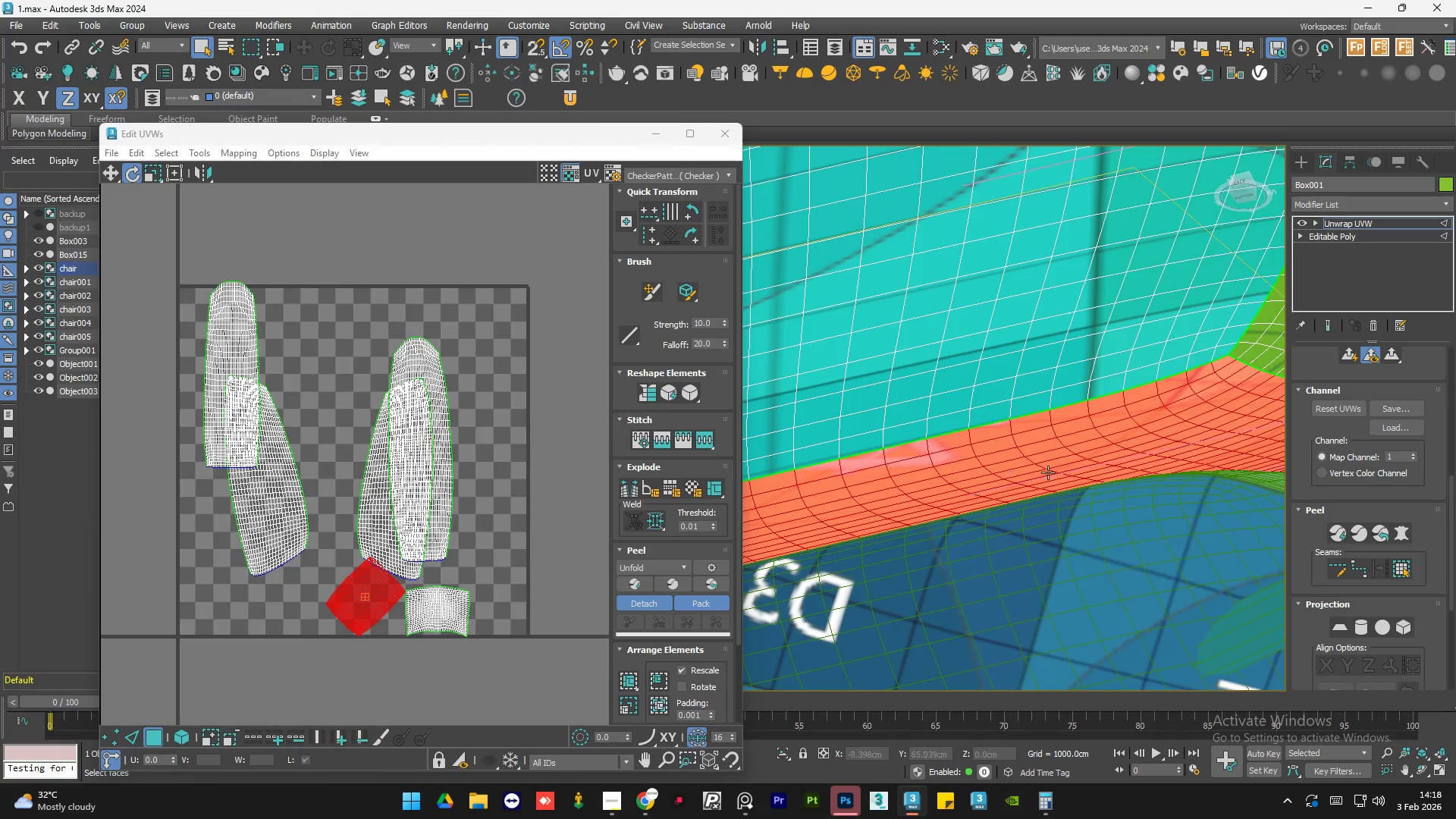 
scroll: coordinate [1021, 483], scroll_direction: down, amount: 2.0
 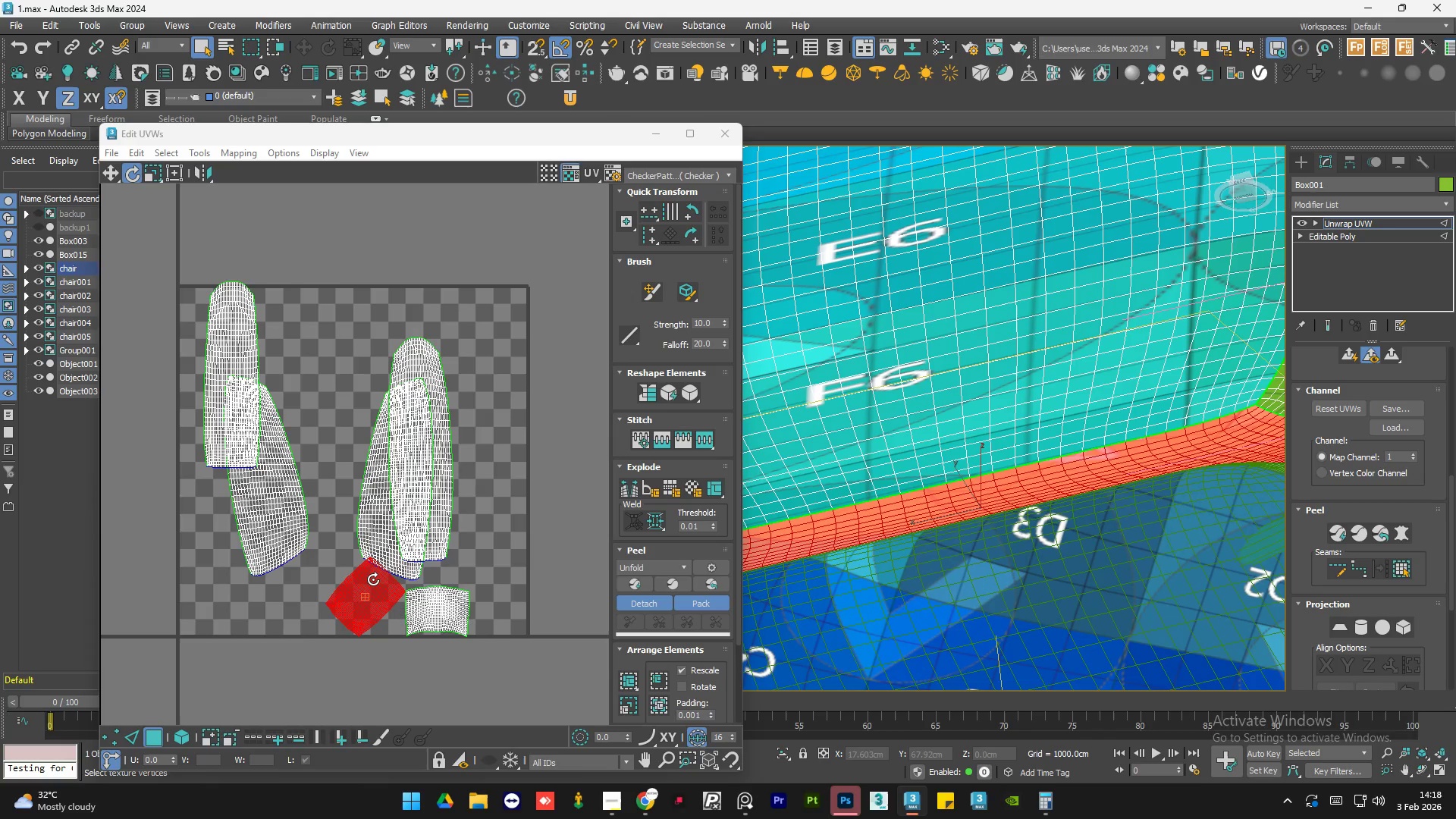 
left_click_drag(start_coordinate=[373, 579], to_coordinate=[290, 508])
 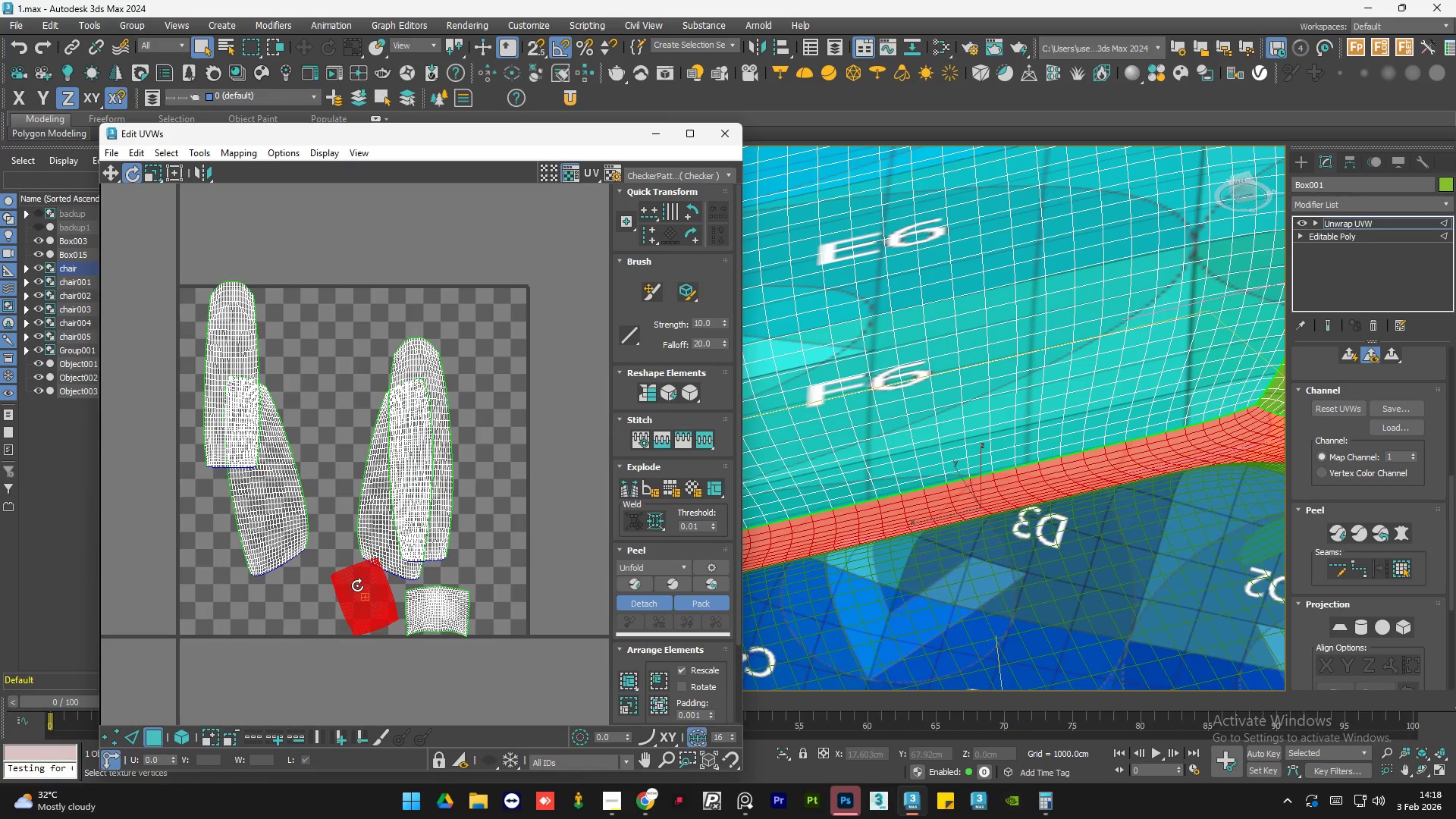 
key(W)
 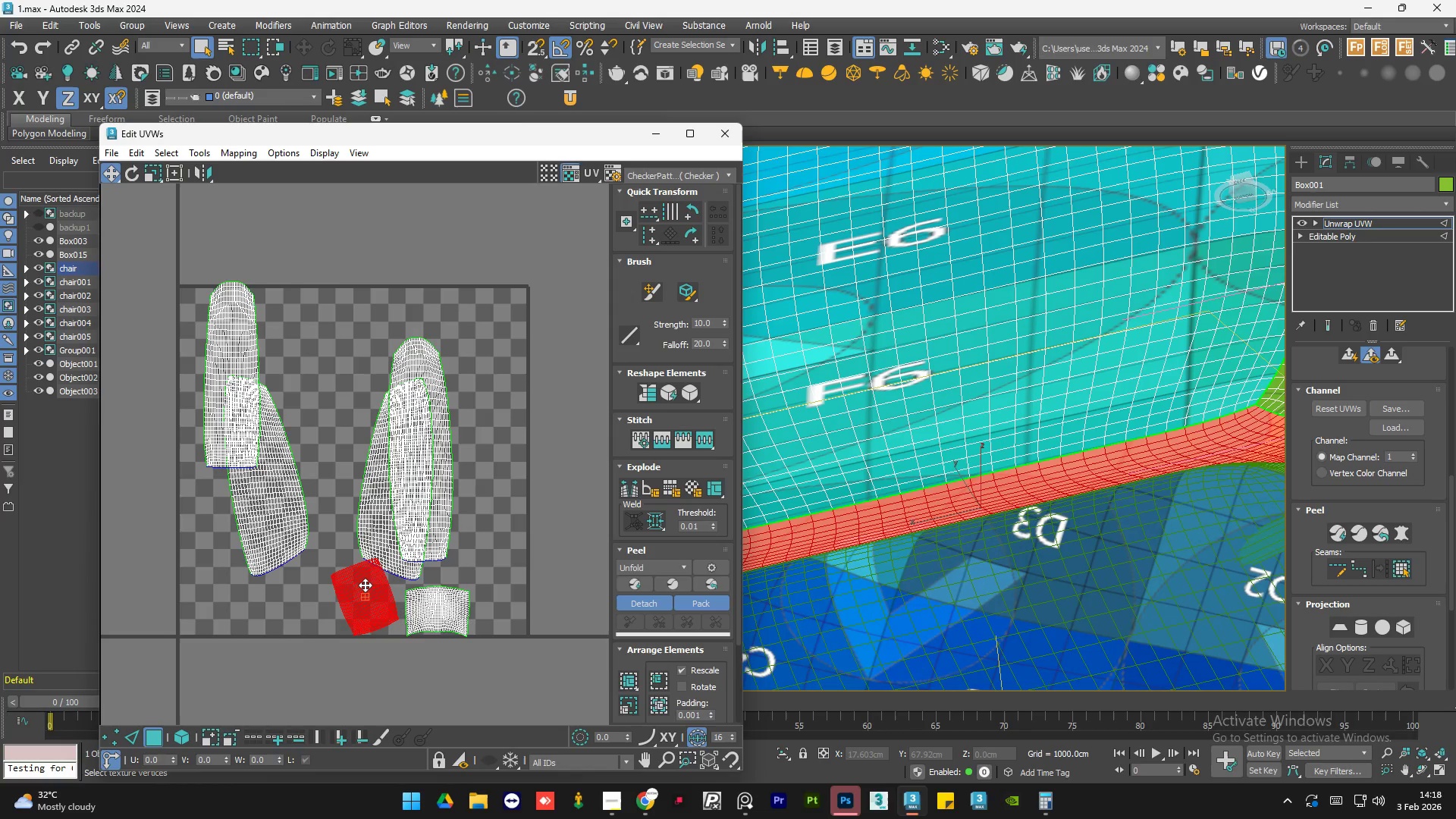 
left_click_drag(start_coordinate=[363, 582], to_coordinate=[363, 407])
 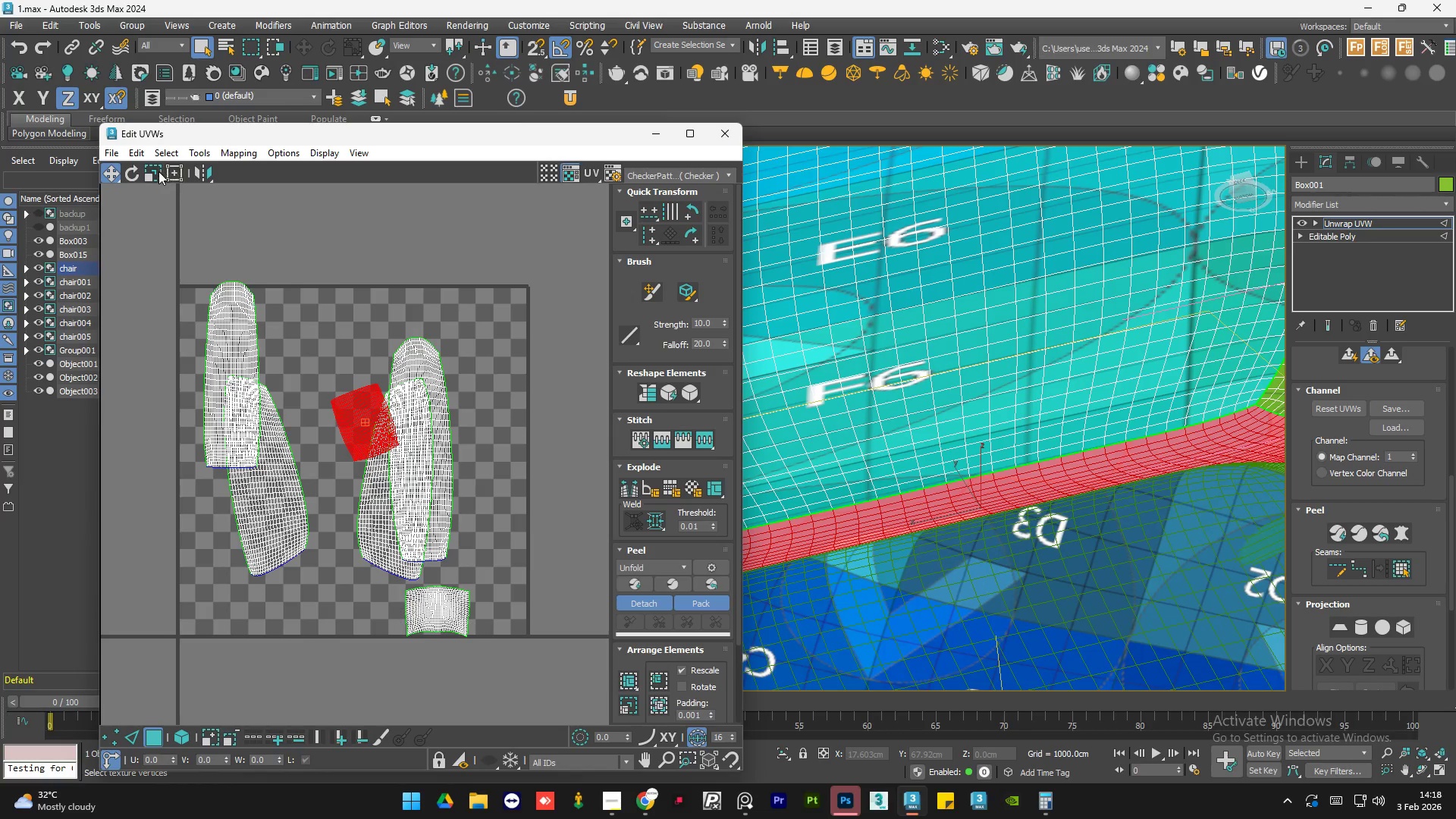 
left_click([151, 172])
 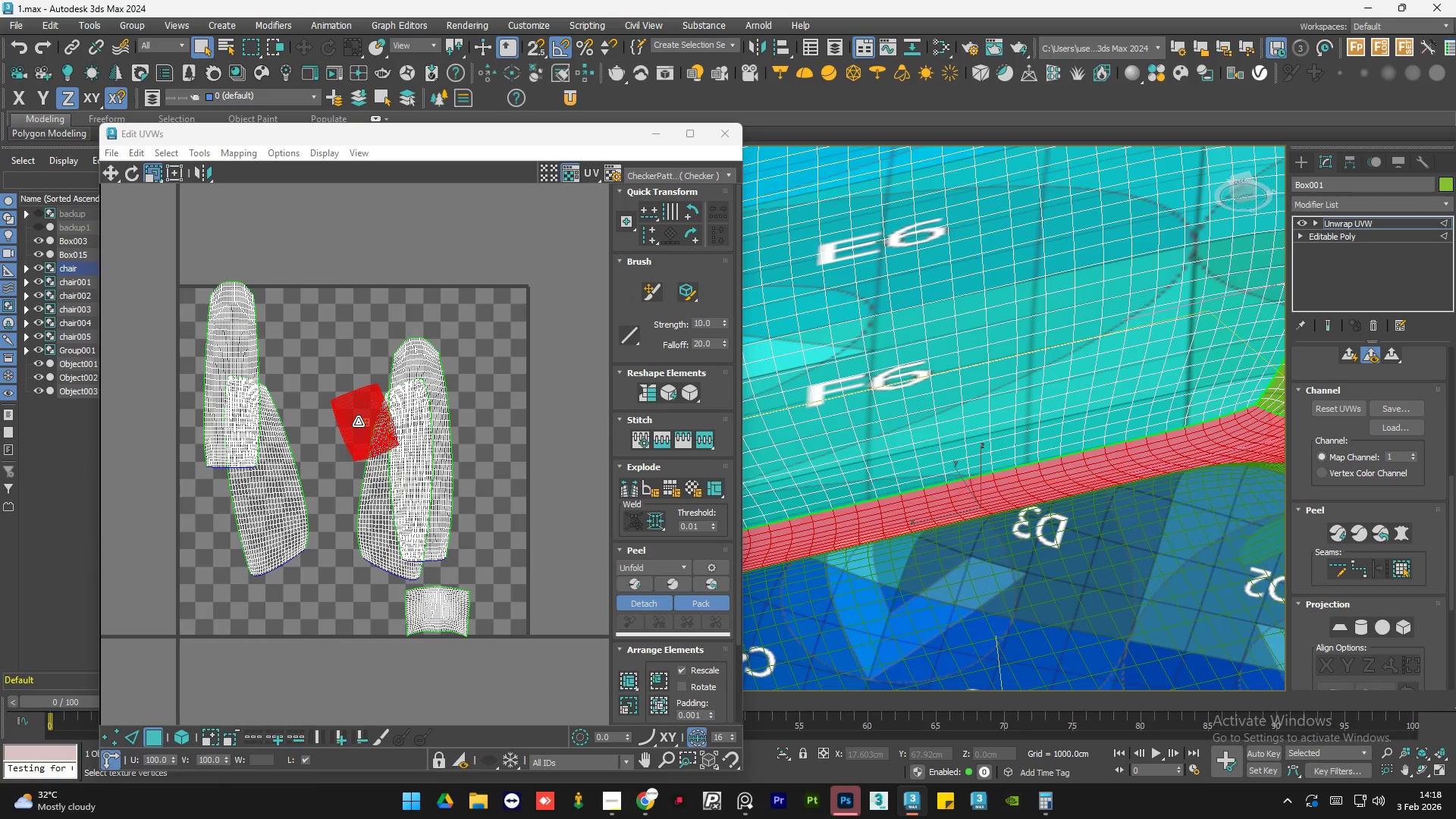 
left_click_drag(start_coordinate=[358, 422], to_coordinate=[389, 283])
 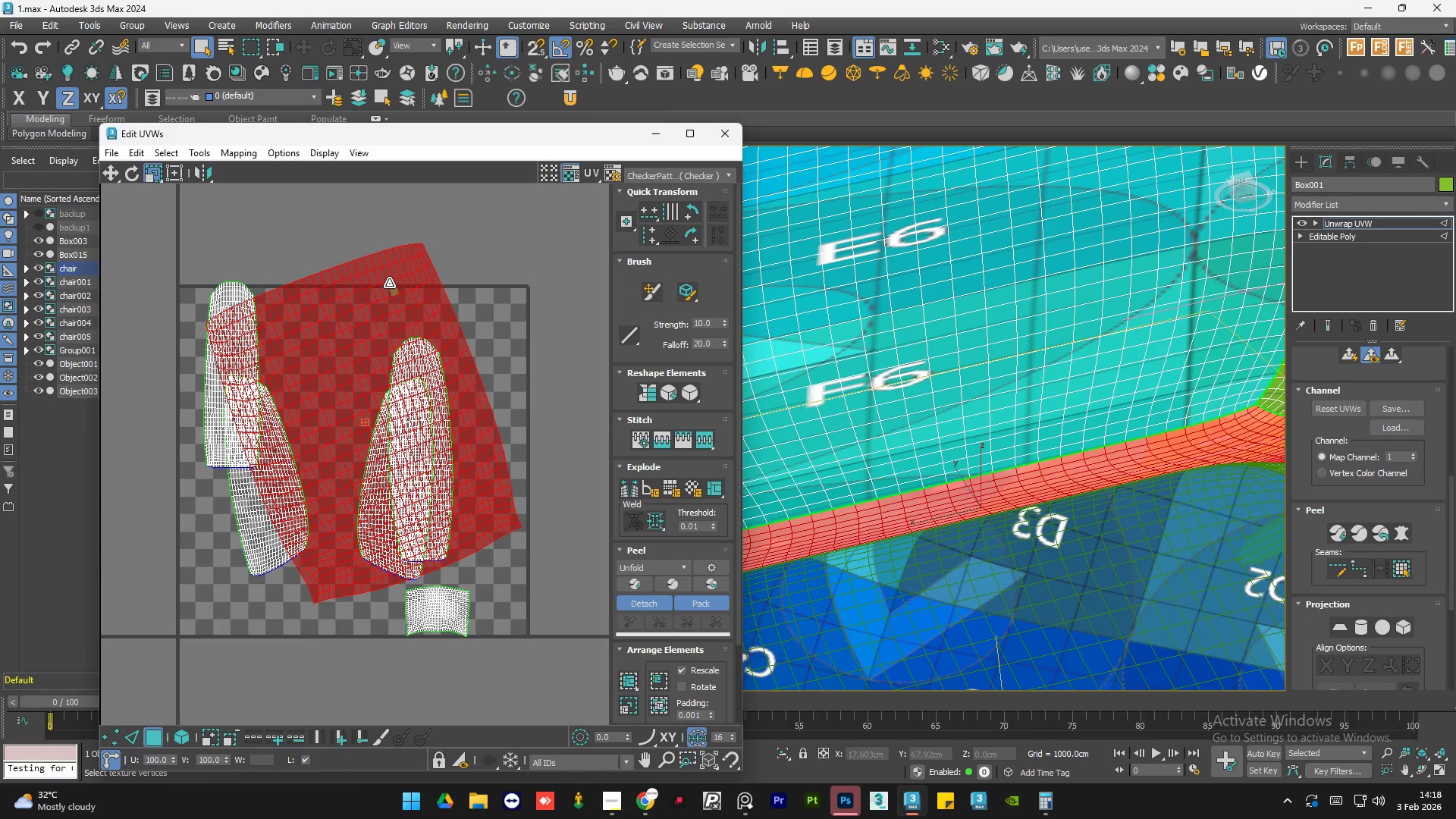 
scroll: coordinate [1162, 394], scroll_direction: down, amount: 2.0
 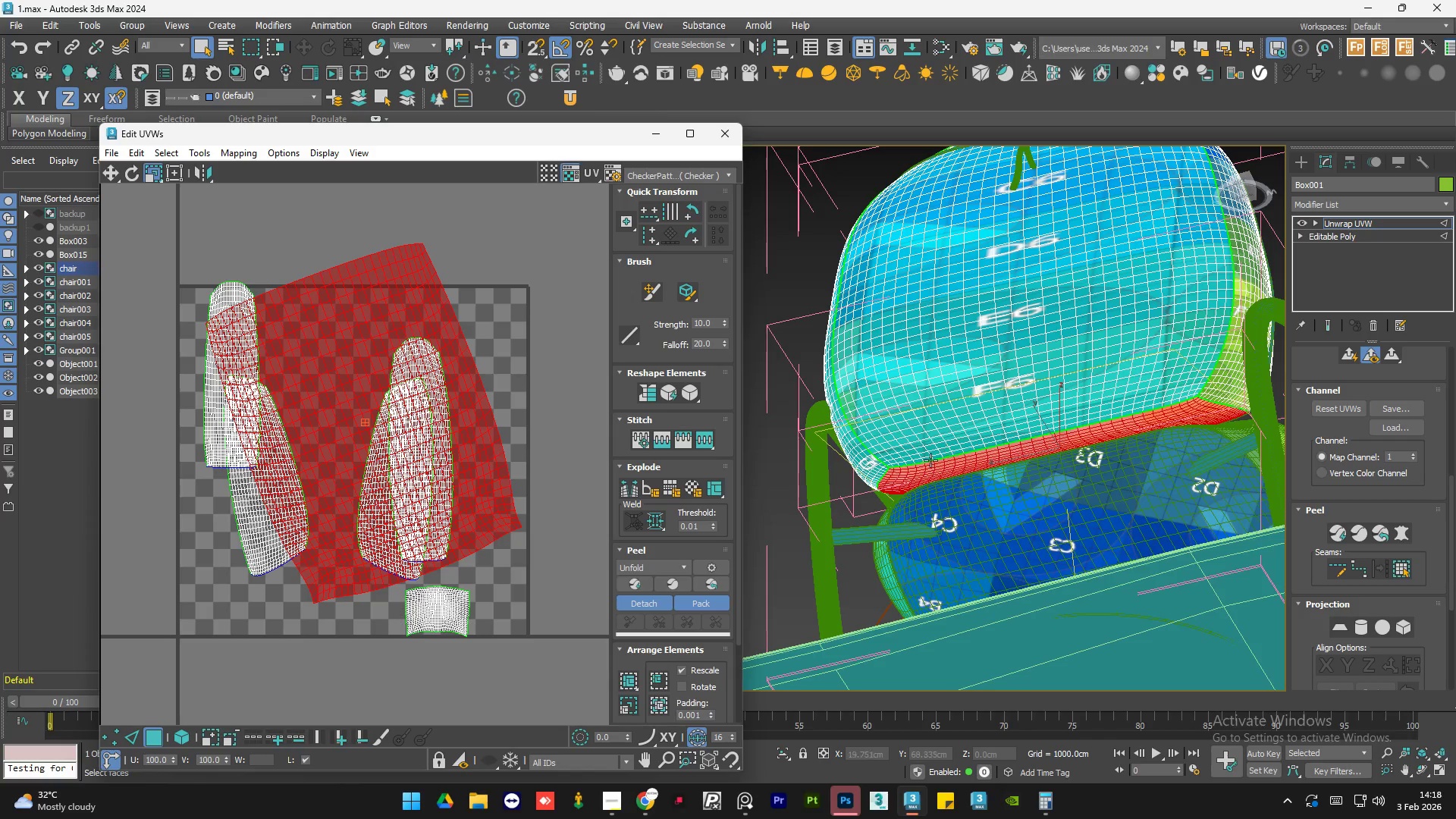 
scroll: coordinate [898, 447], scroll_direction: up, amount: 6.0
 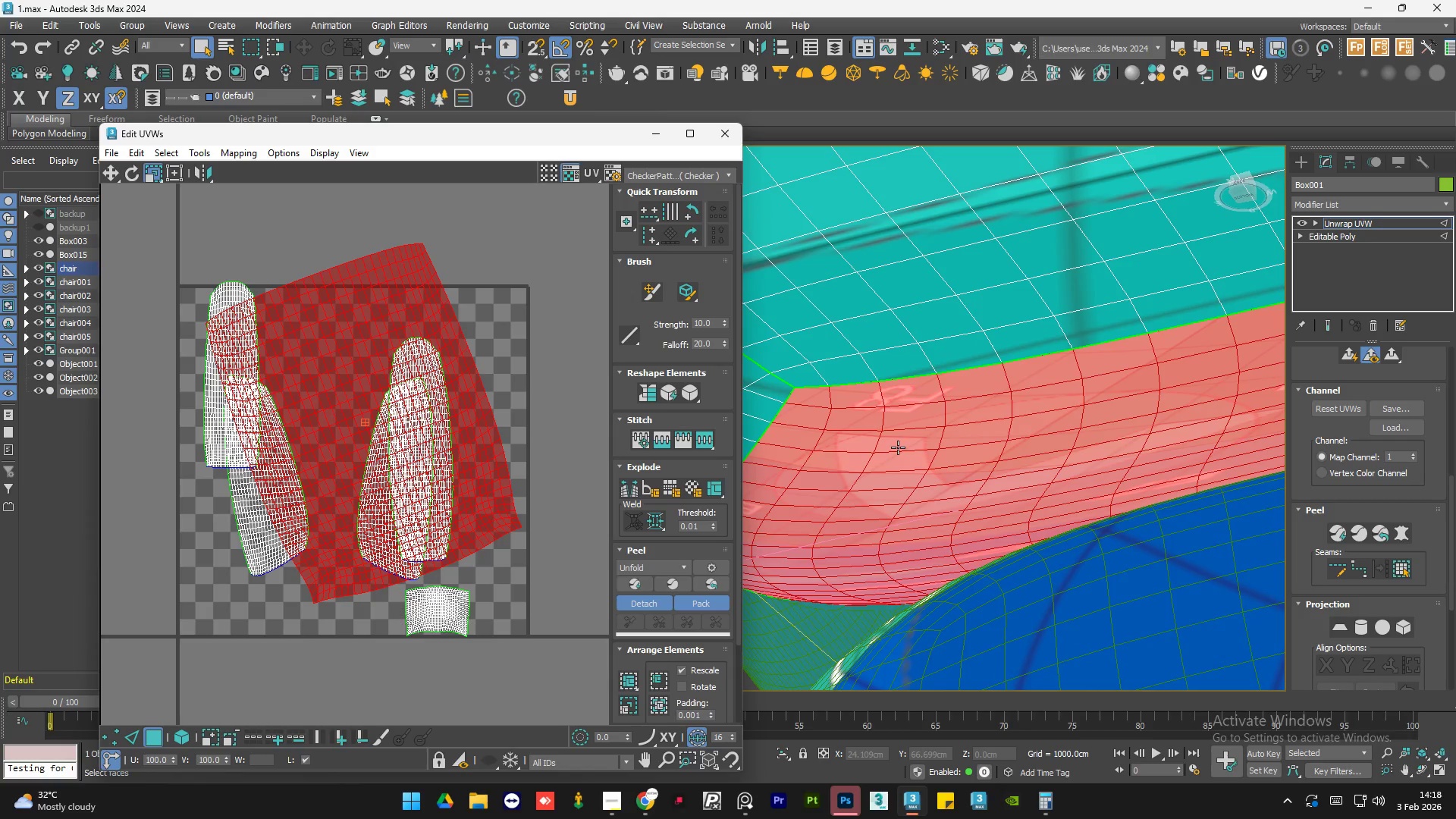 
scroll: coordinate [895, 449], scroll_direction: down, amount: 1.0
 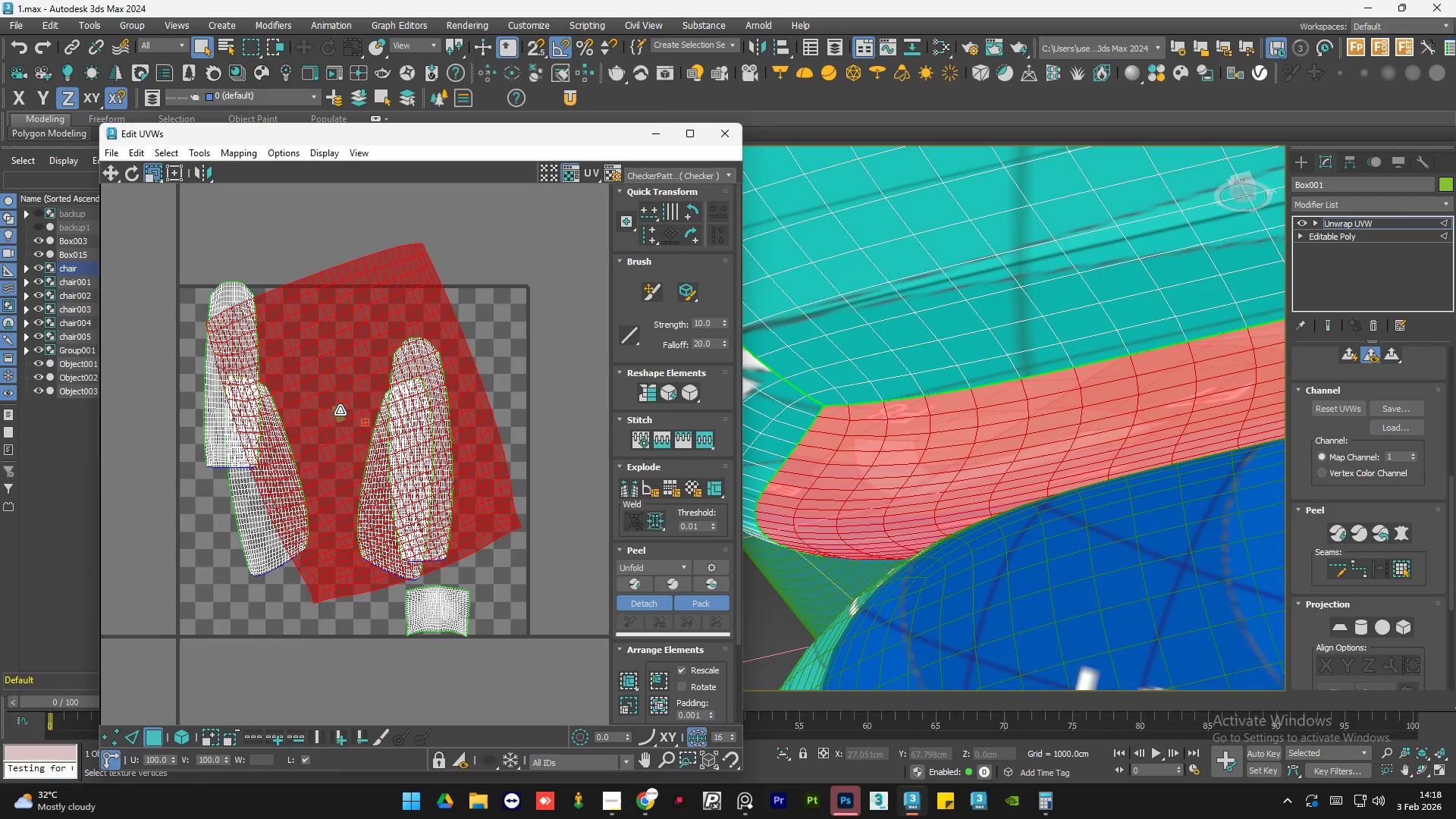 
left_click_drag(start_coordinate=[340, 410], to_coordinate=[367, 474])
 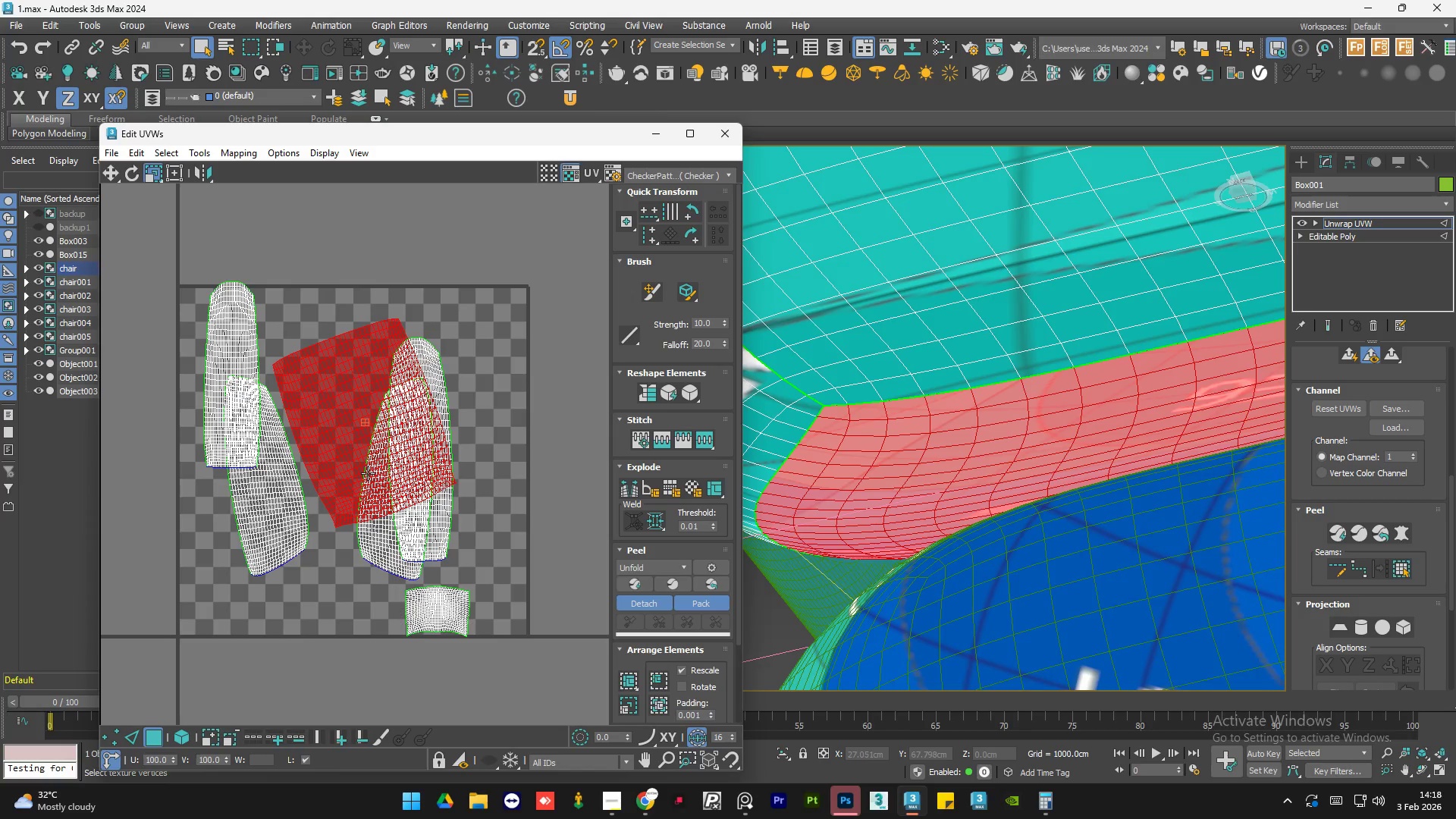 
key(E)
 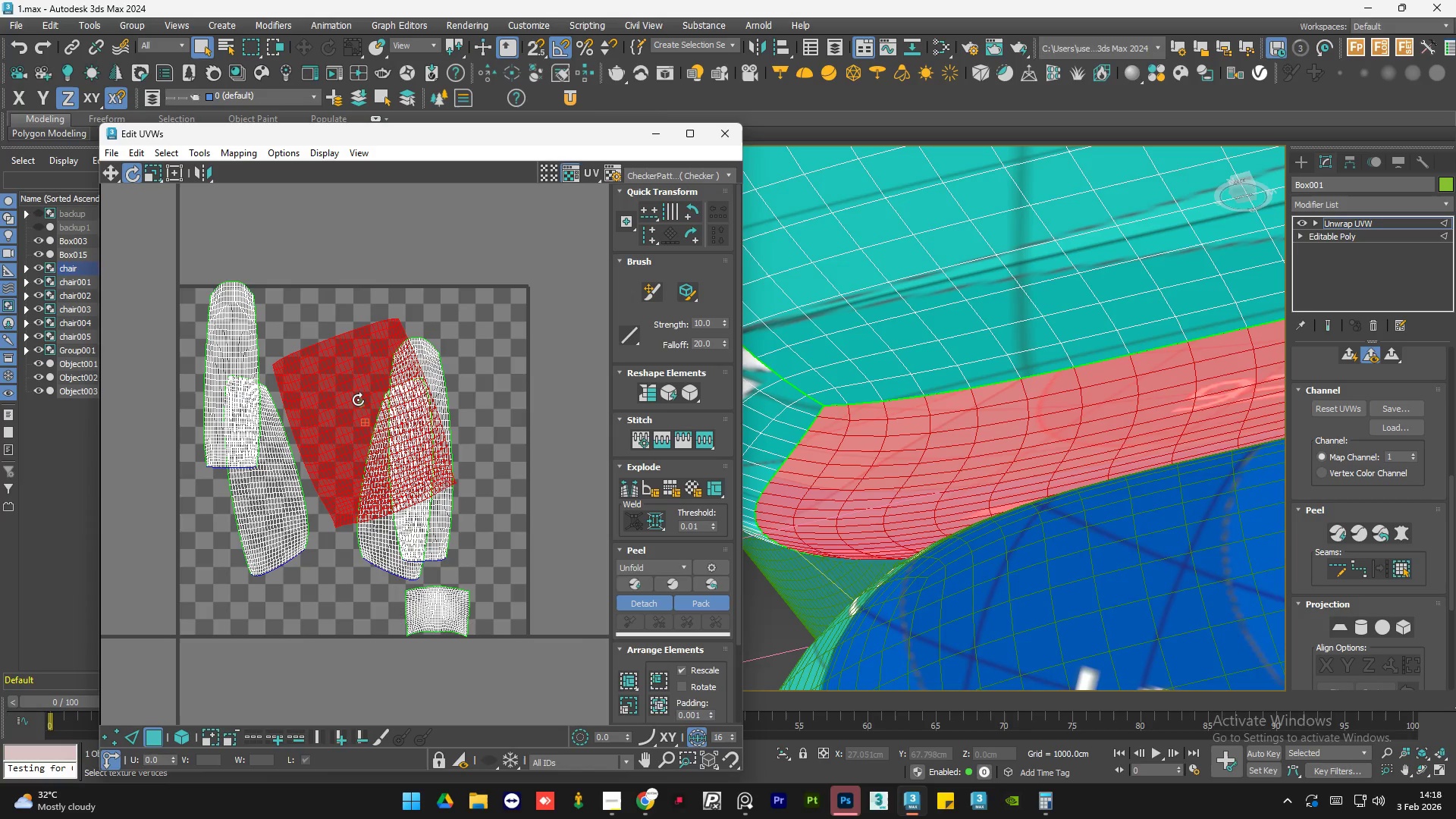 
left_click_drag(start_coordinate=[358, 400], to_coordinate=[492, 291])
 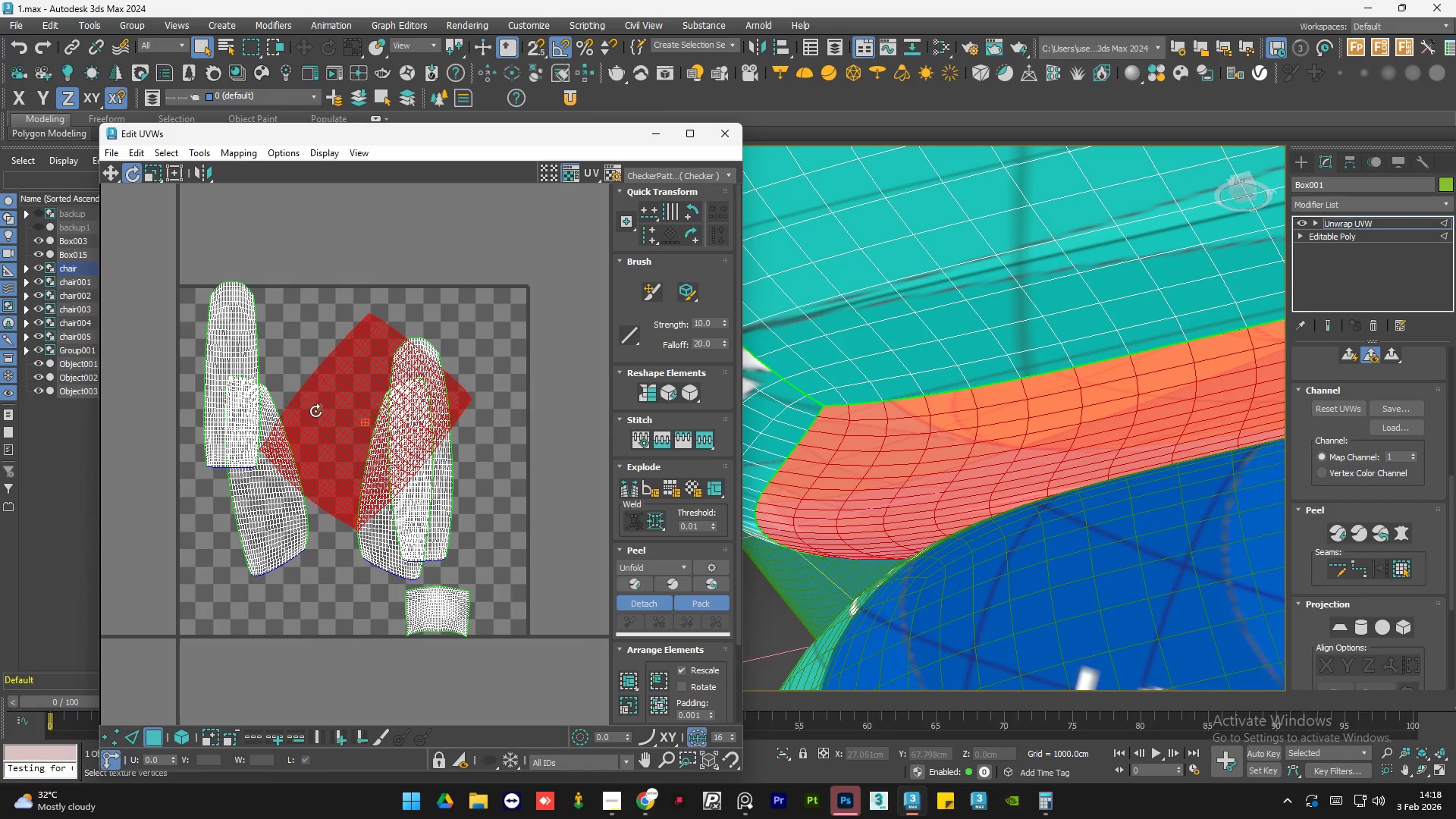 
left_click_drag(start_coordinate=[314, 418], to_coordinate=[381, 296])
 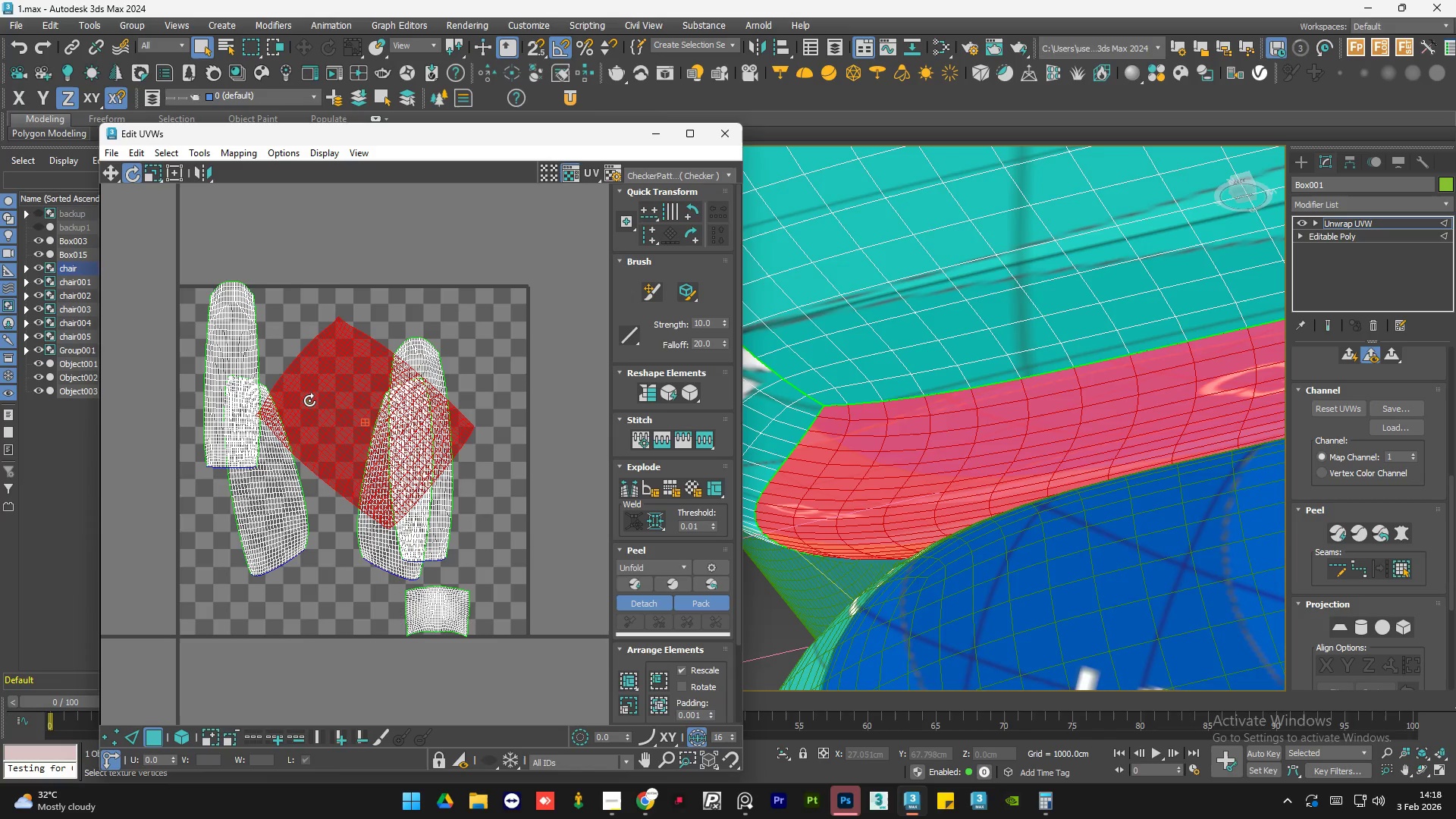 
left_click_drag(start_coordinate=[309, 401], to_coordinate=[347, 331])
 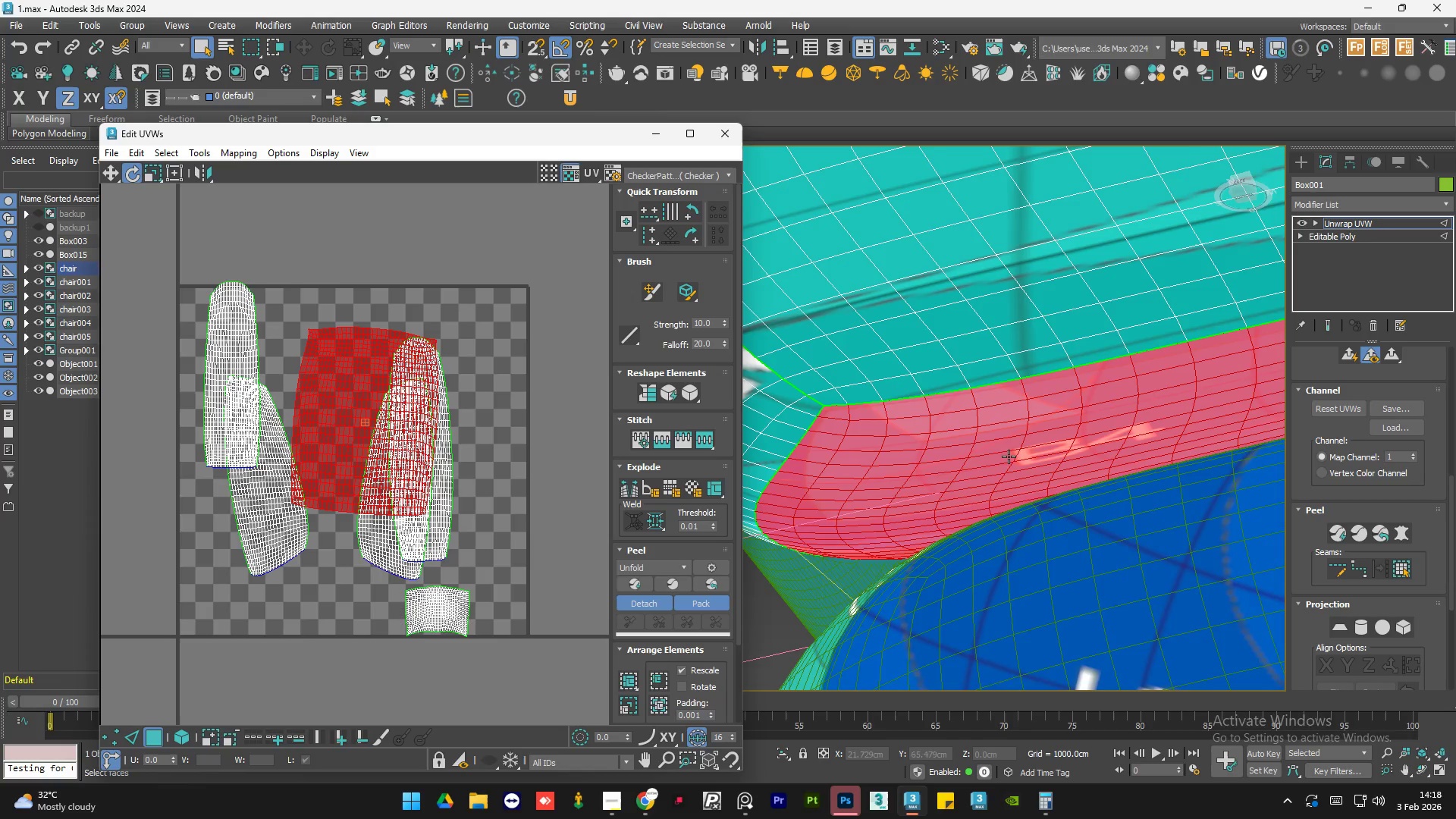 
scroll: coordinate [880, 468], scroll_direction: down, amount: 5.0
 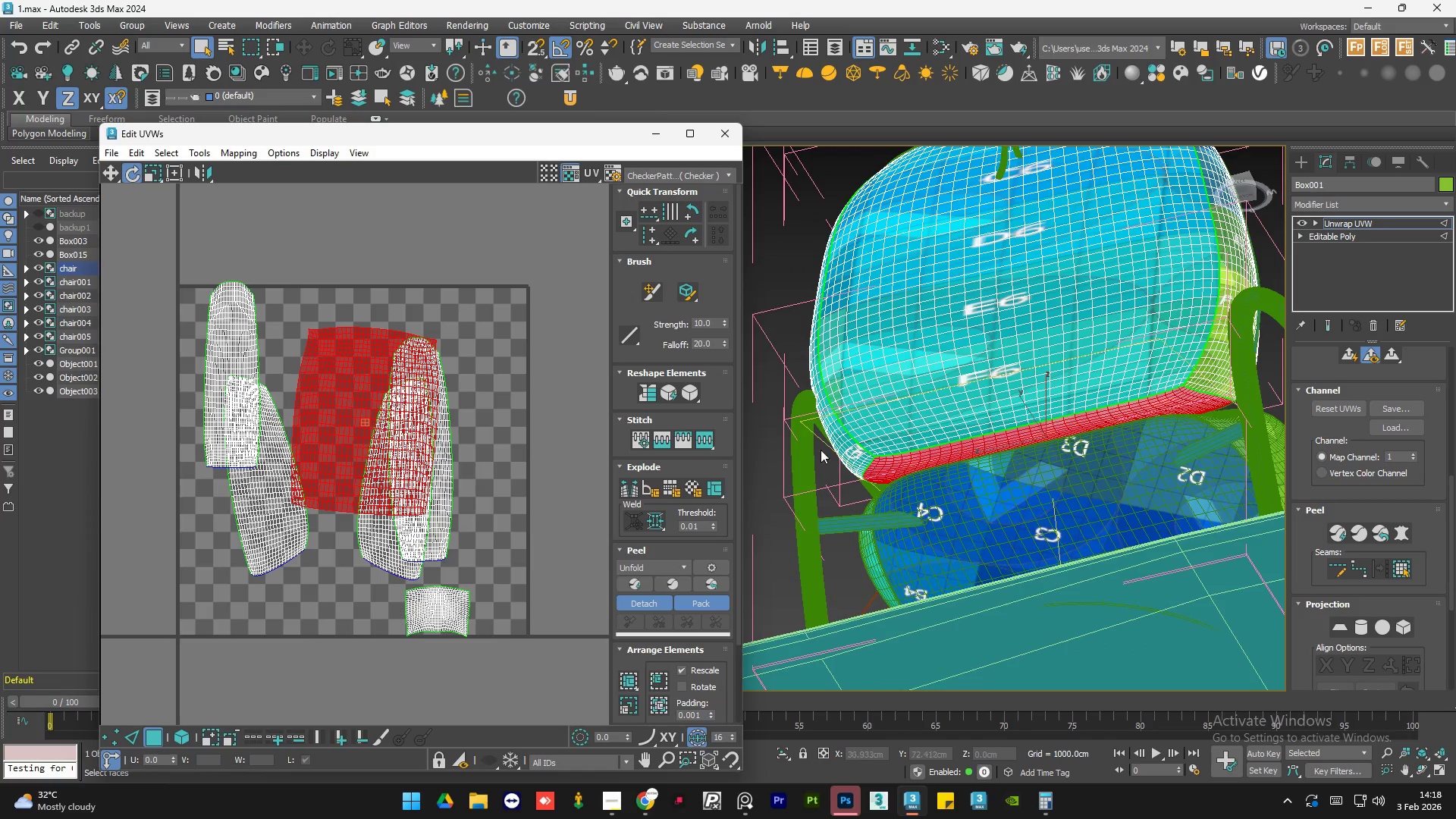 
left_click([546, 361])
 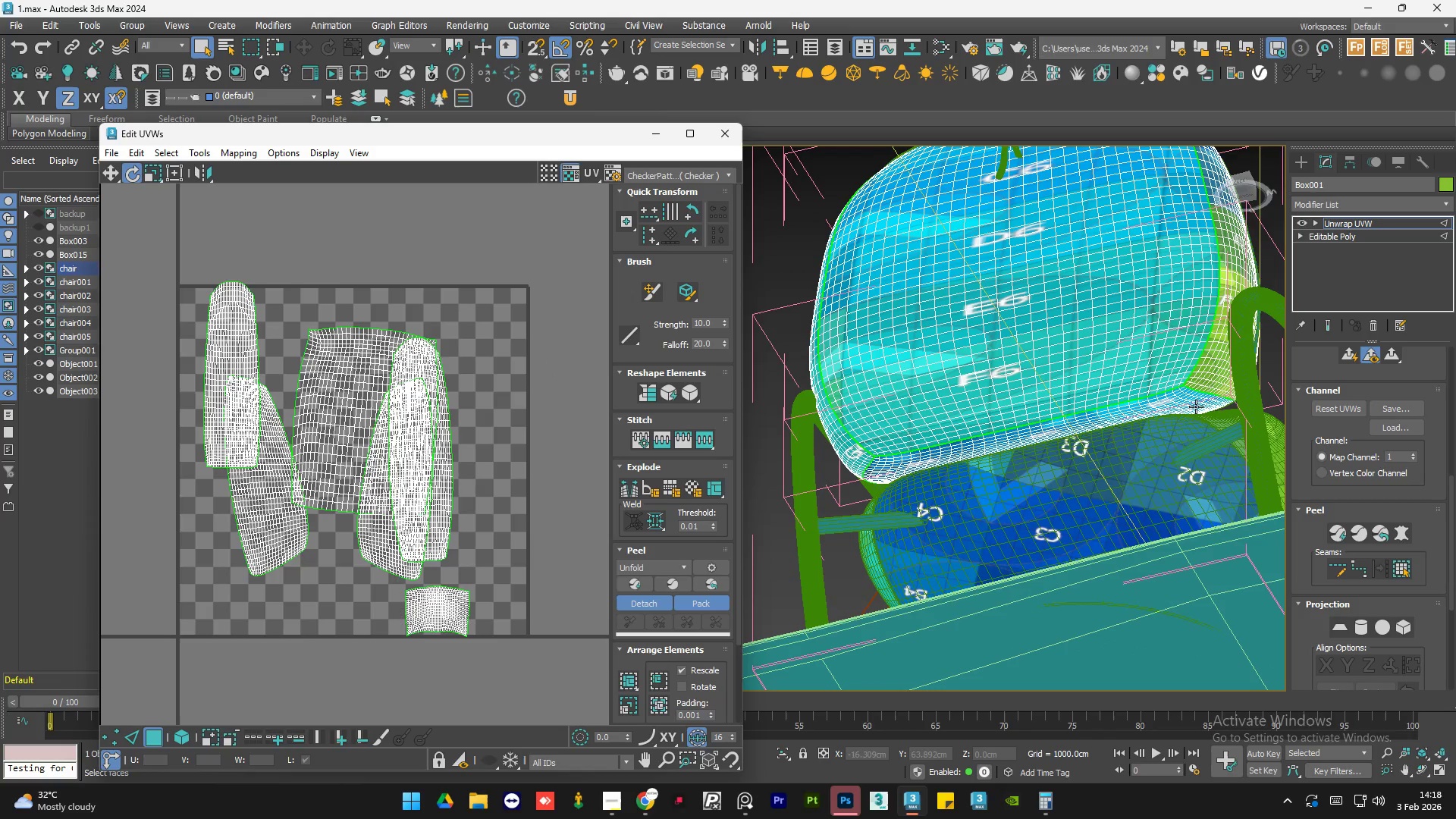 
hold_key(key=AltLeft, duration=1.36)
 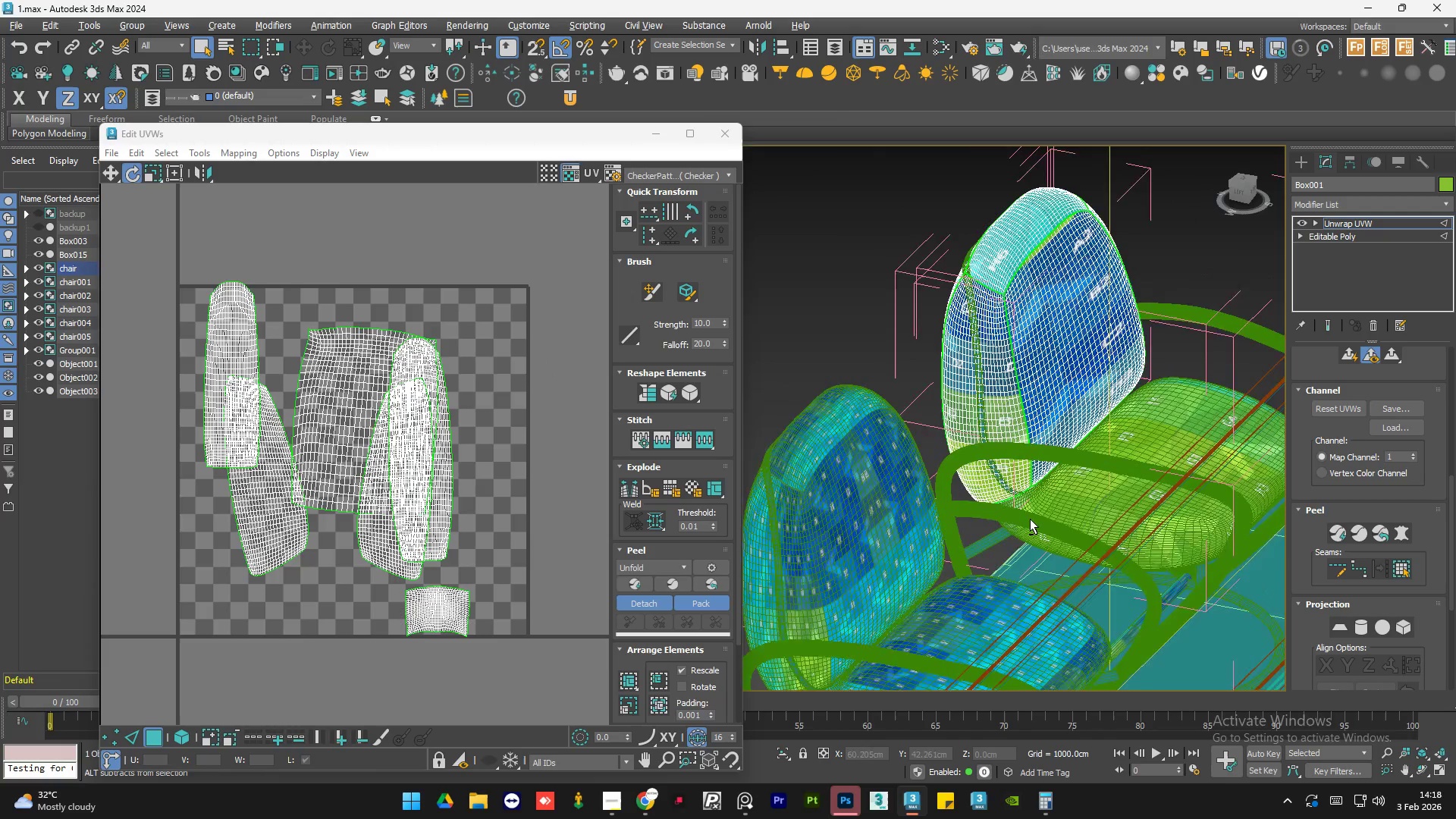 
scroll: coordinate [1050, 446], scroll_direction: down, amount: 1.0
 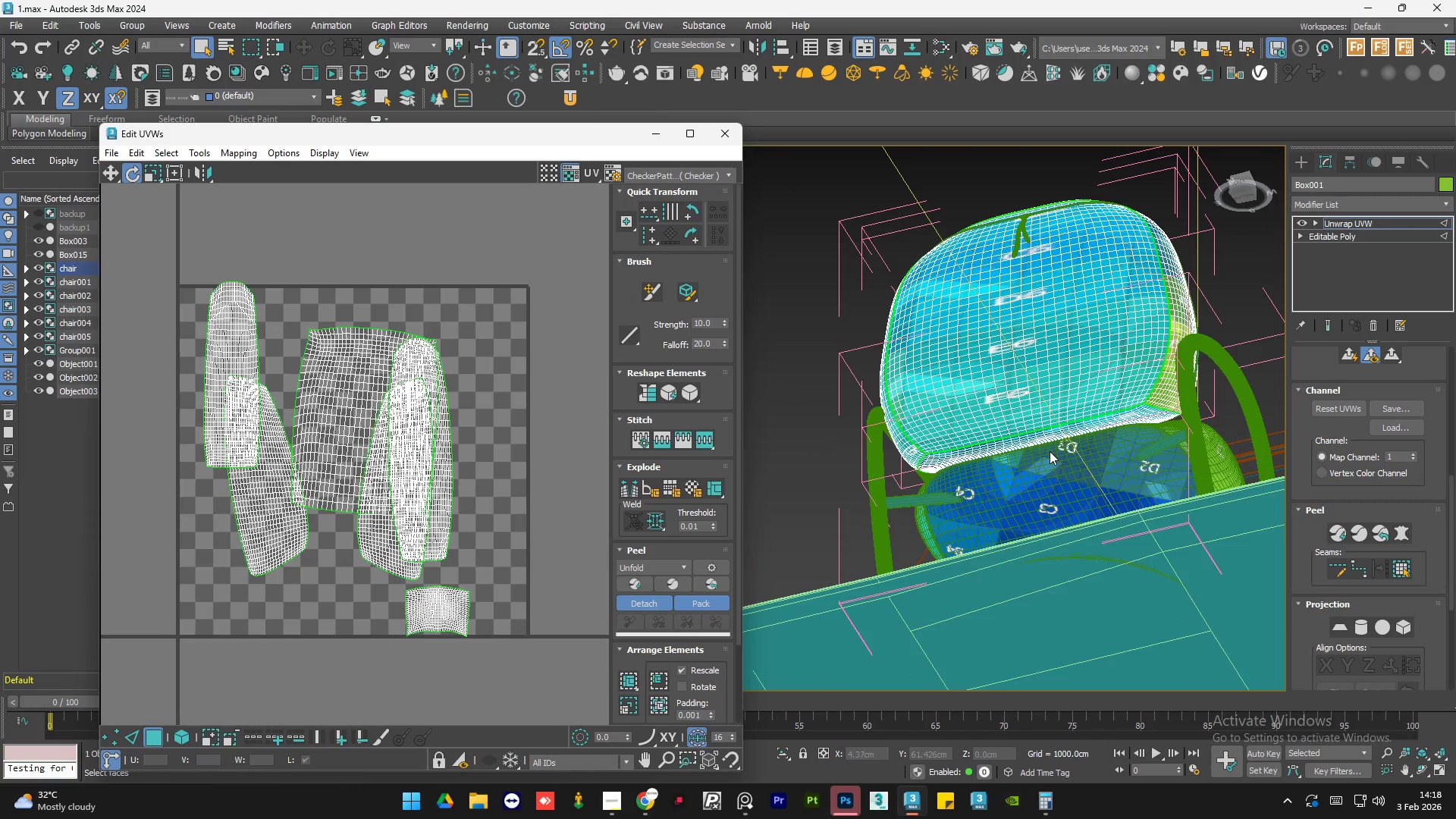 
hold_key(key=AltLeft, duration=1.22)
 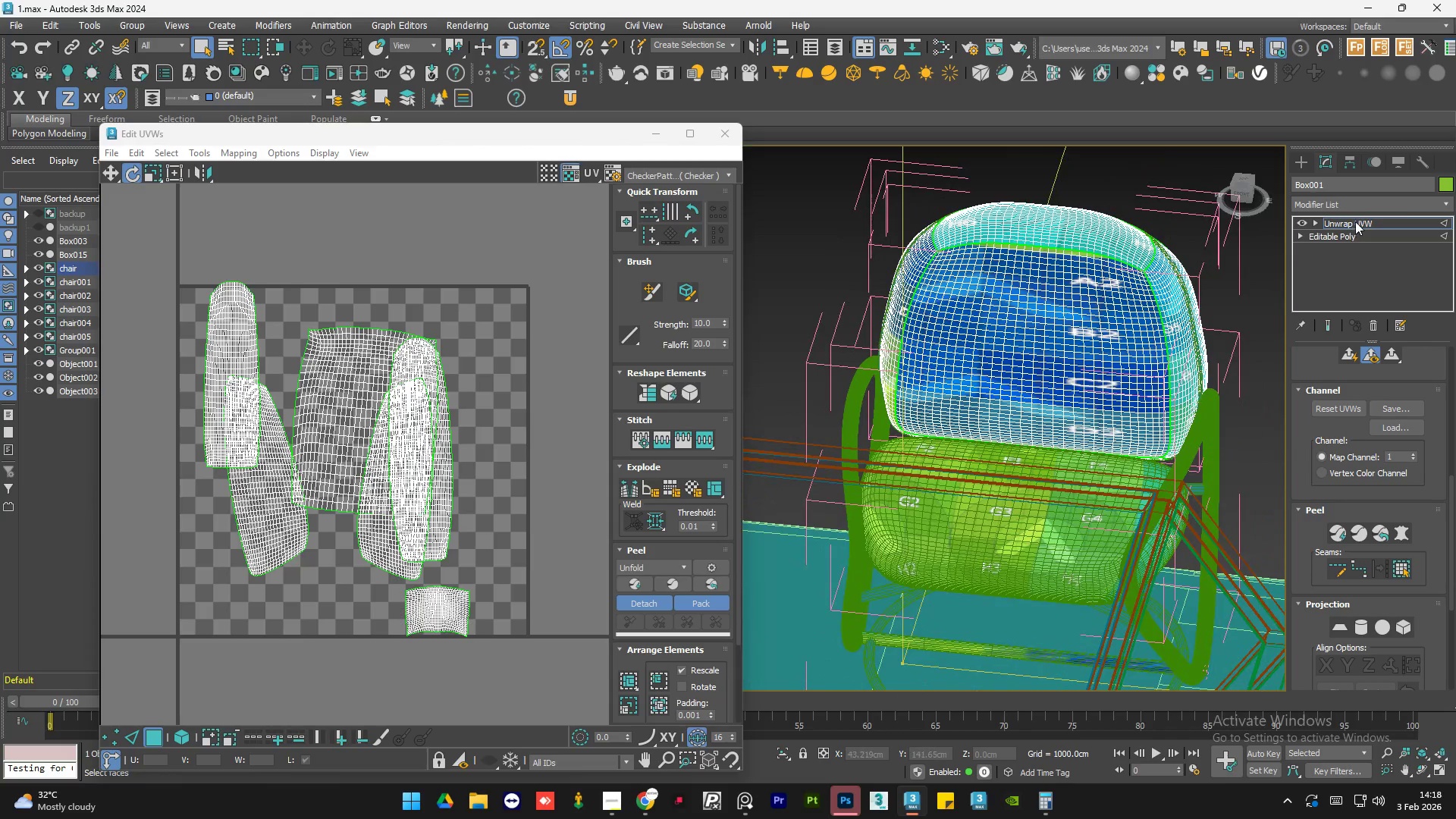 
left_click([1353, 223])
 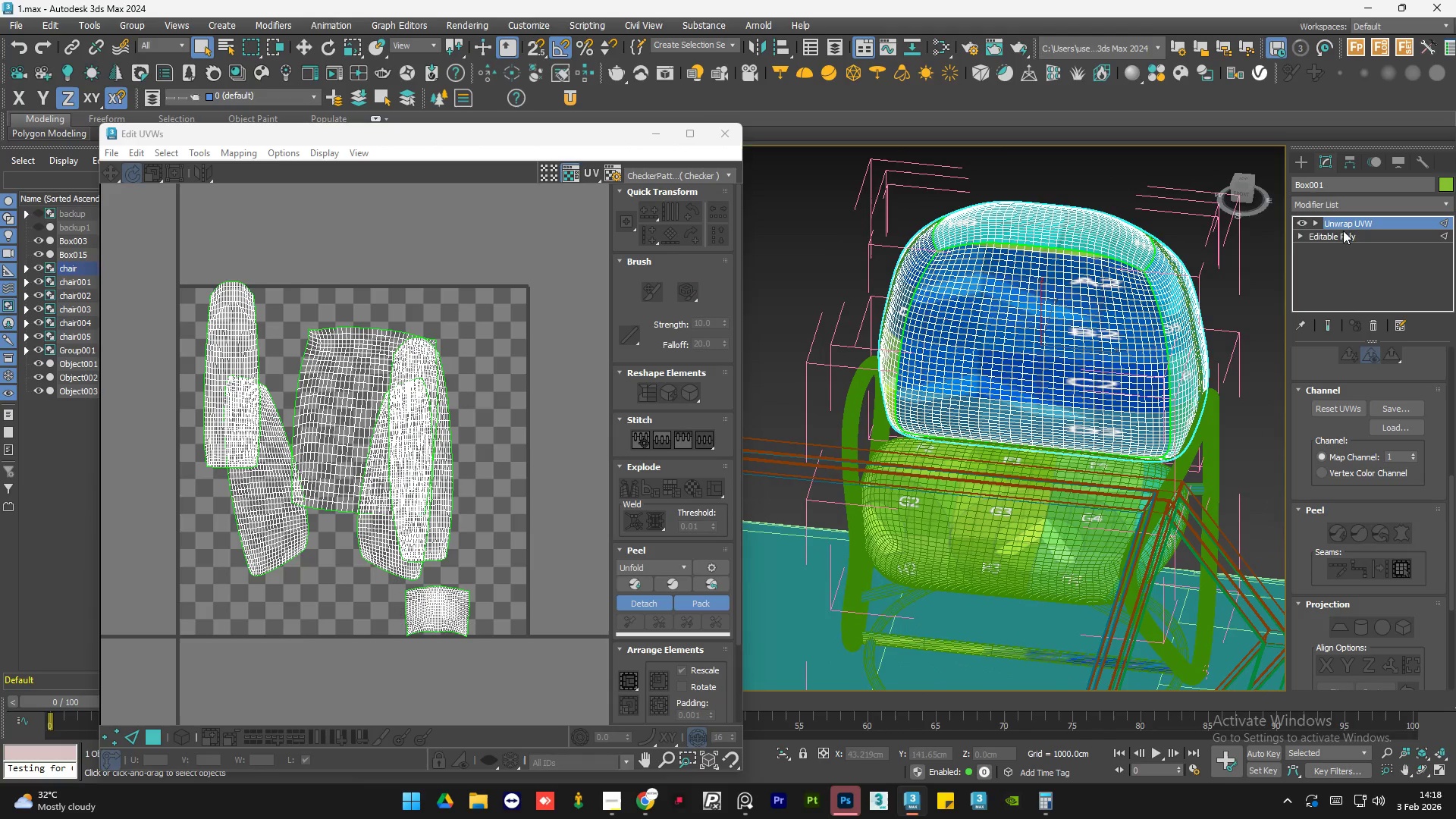 
hold_key(key=AltLeft, duration=1.45)
 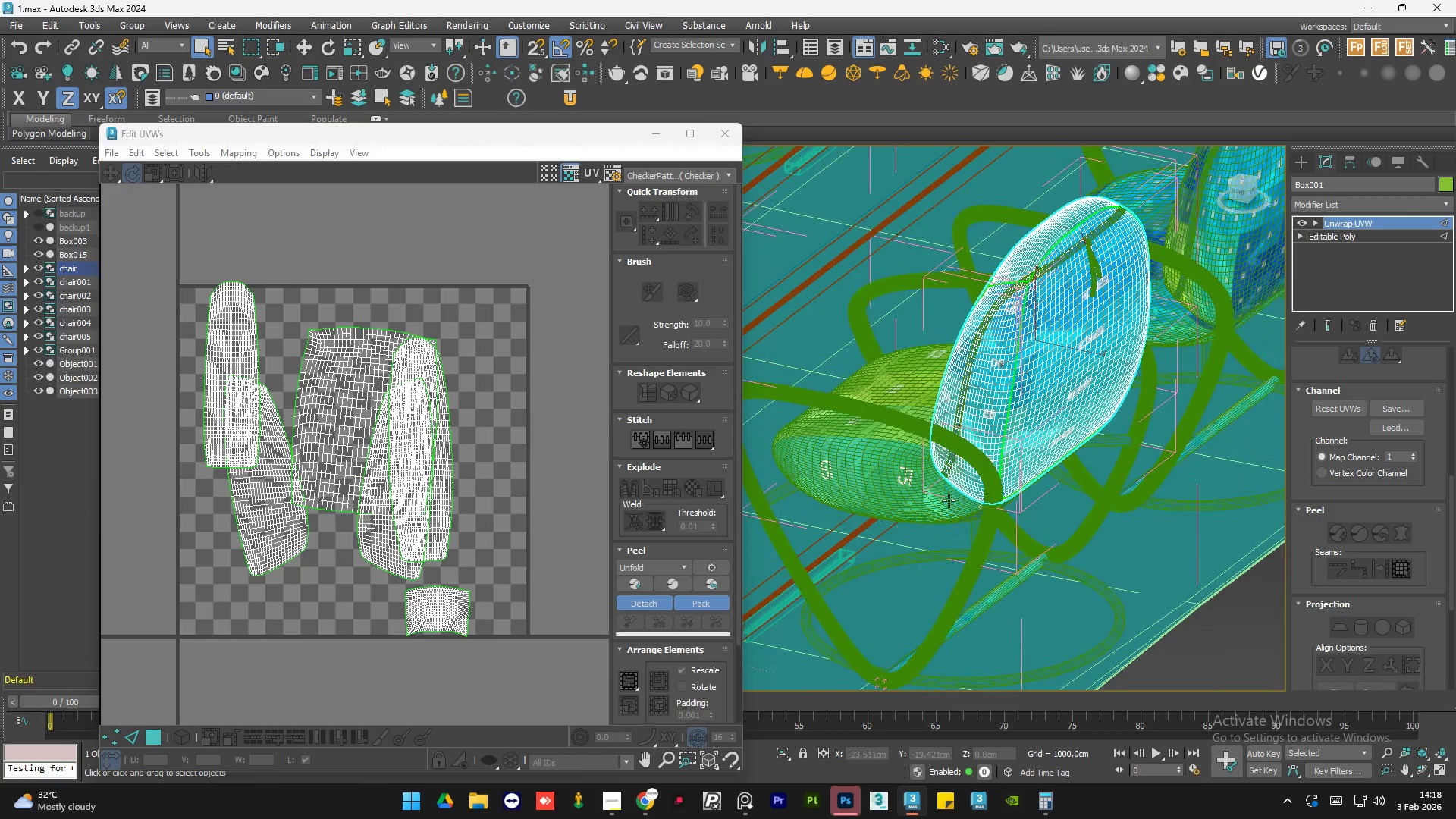 
hold_key(key=AltLeft, duration=0.61)
 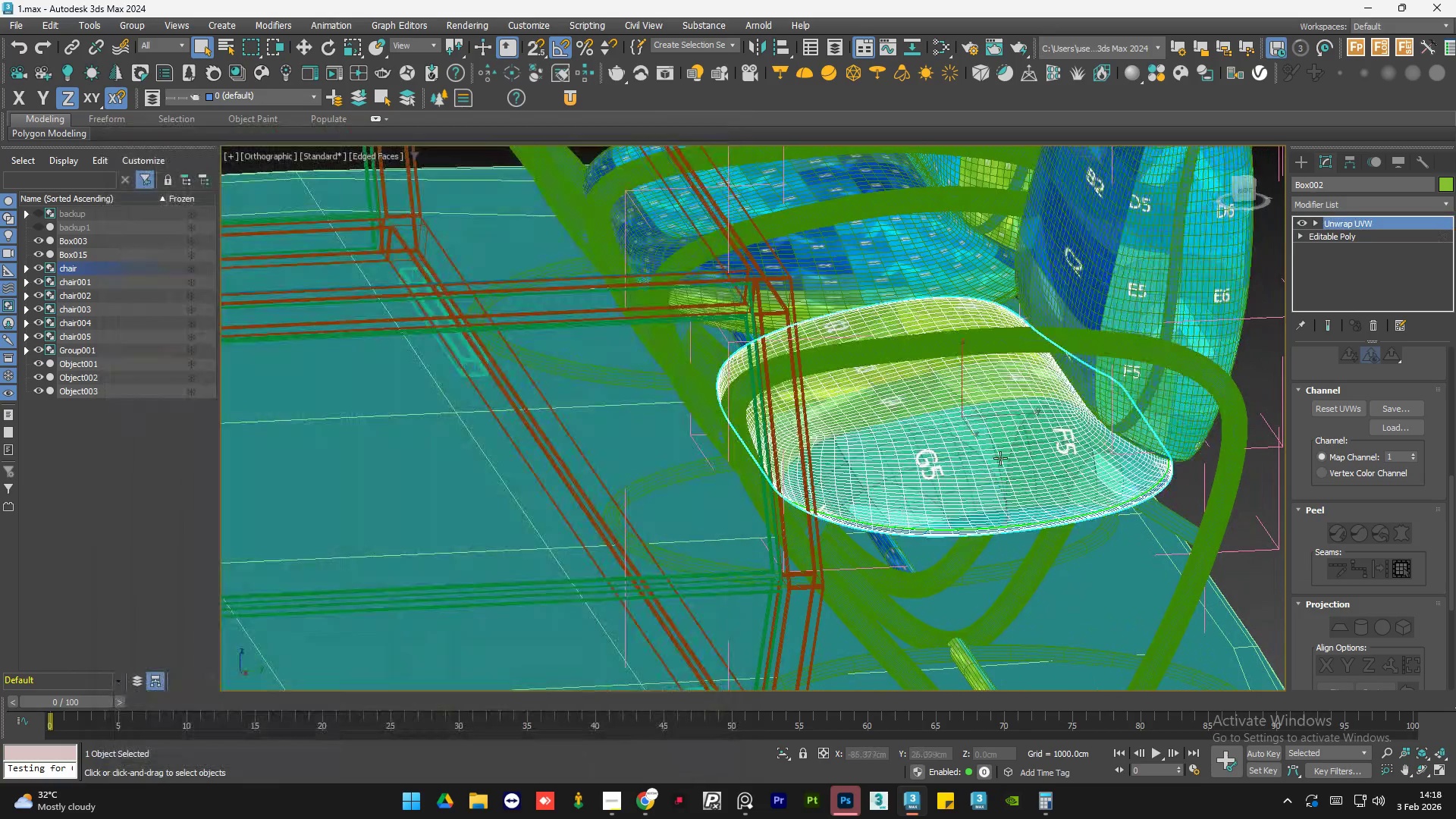 
scroll: coordinate [1031, 451], scroll_direction: up, amount: 1.0
 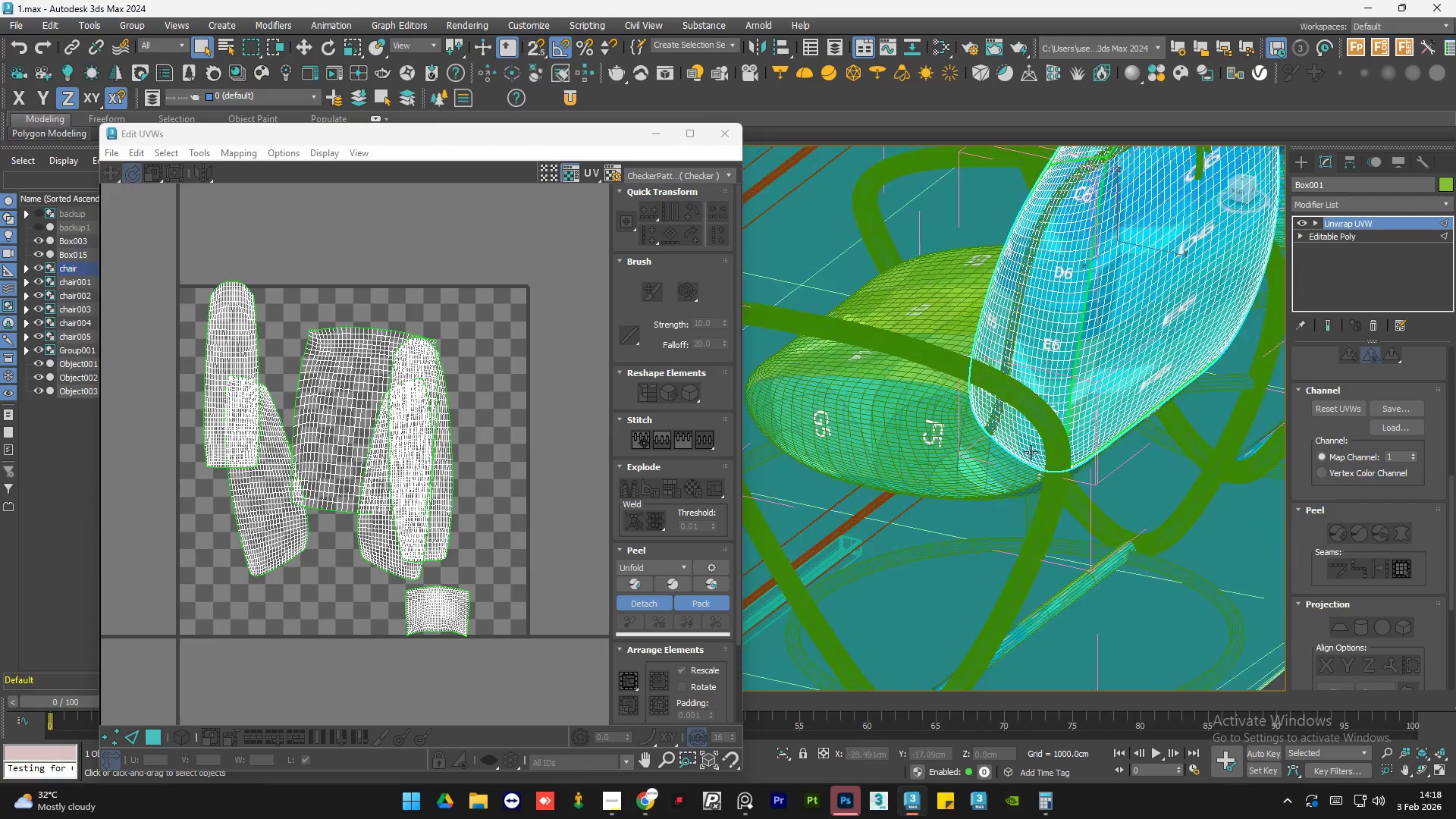 
left_click([994, 460])
 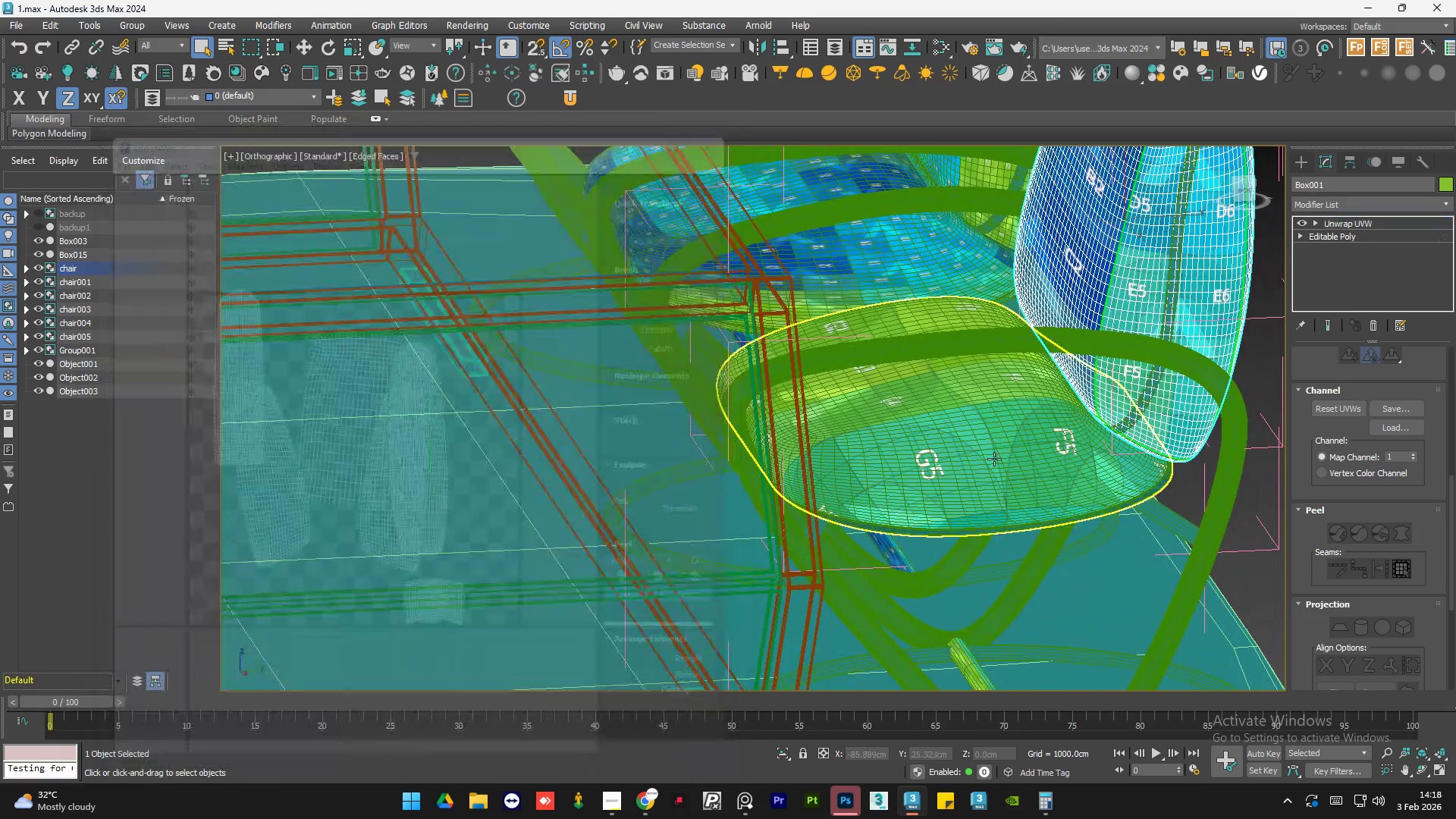 
scroll: coordinate [1045, 453], scroll_direction: up, amount: 1.0
 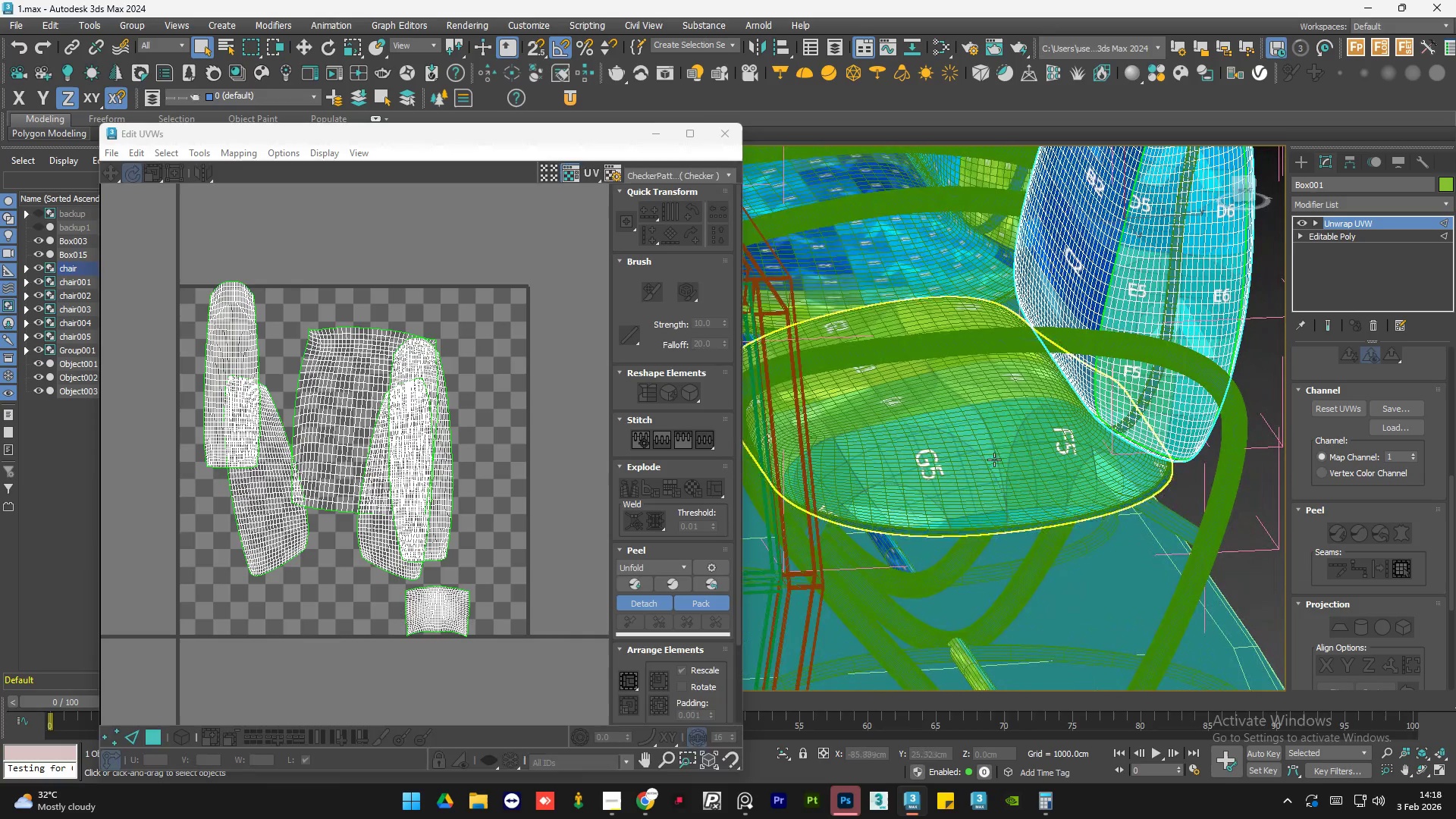 
hold_key(key=AltLeft, duration=0.41)
 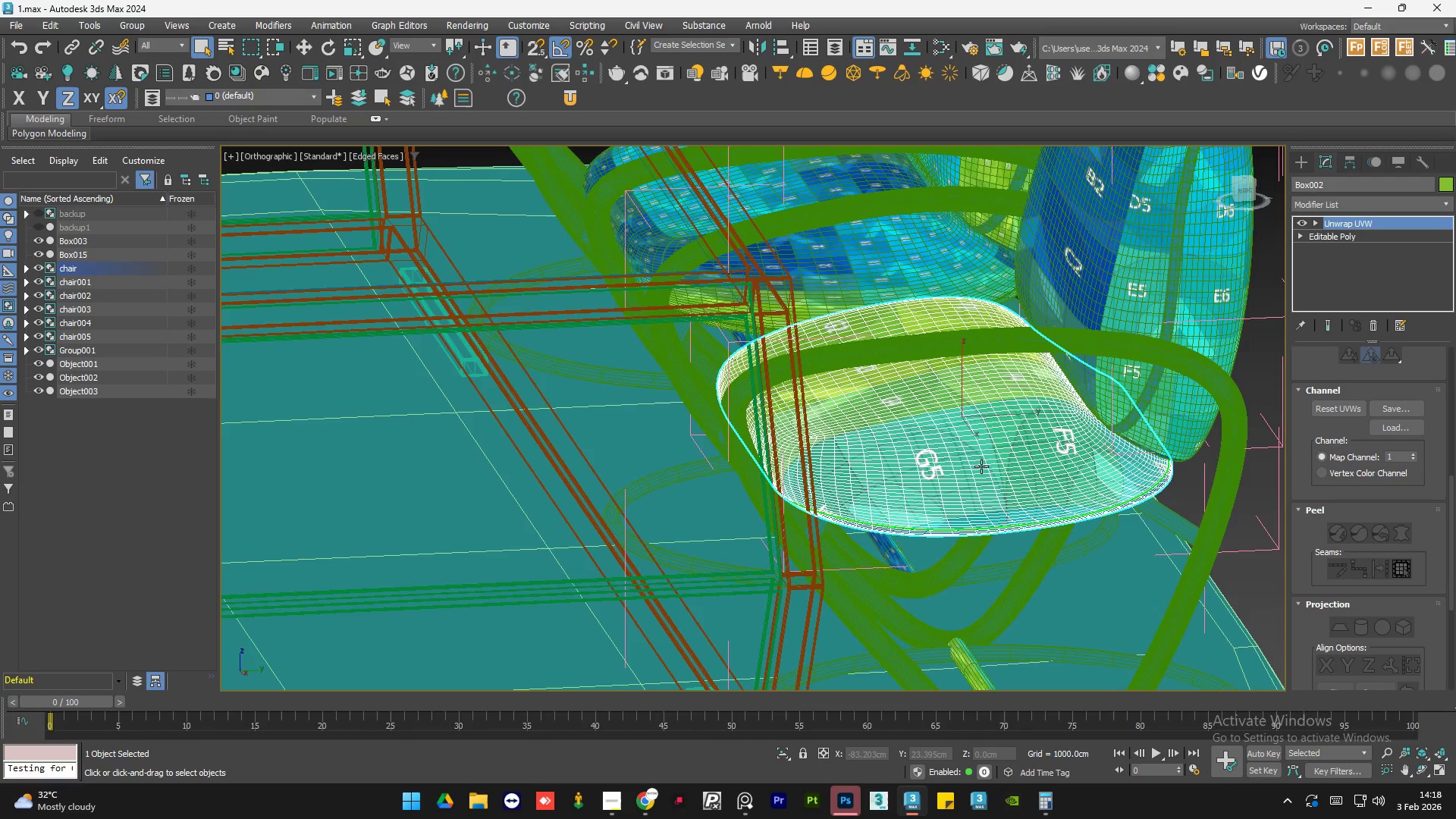 
wait(6.94)
 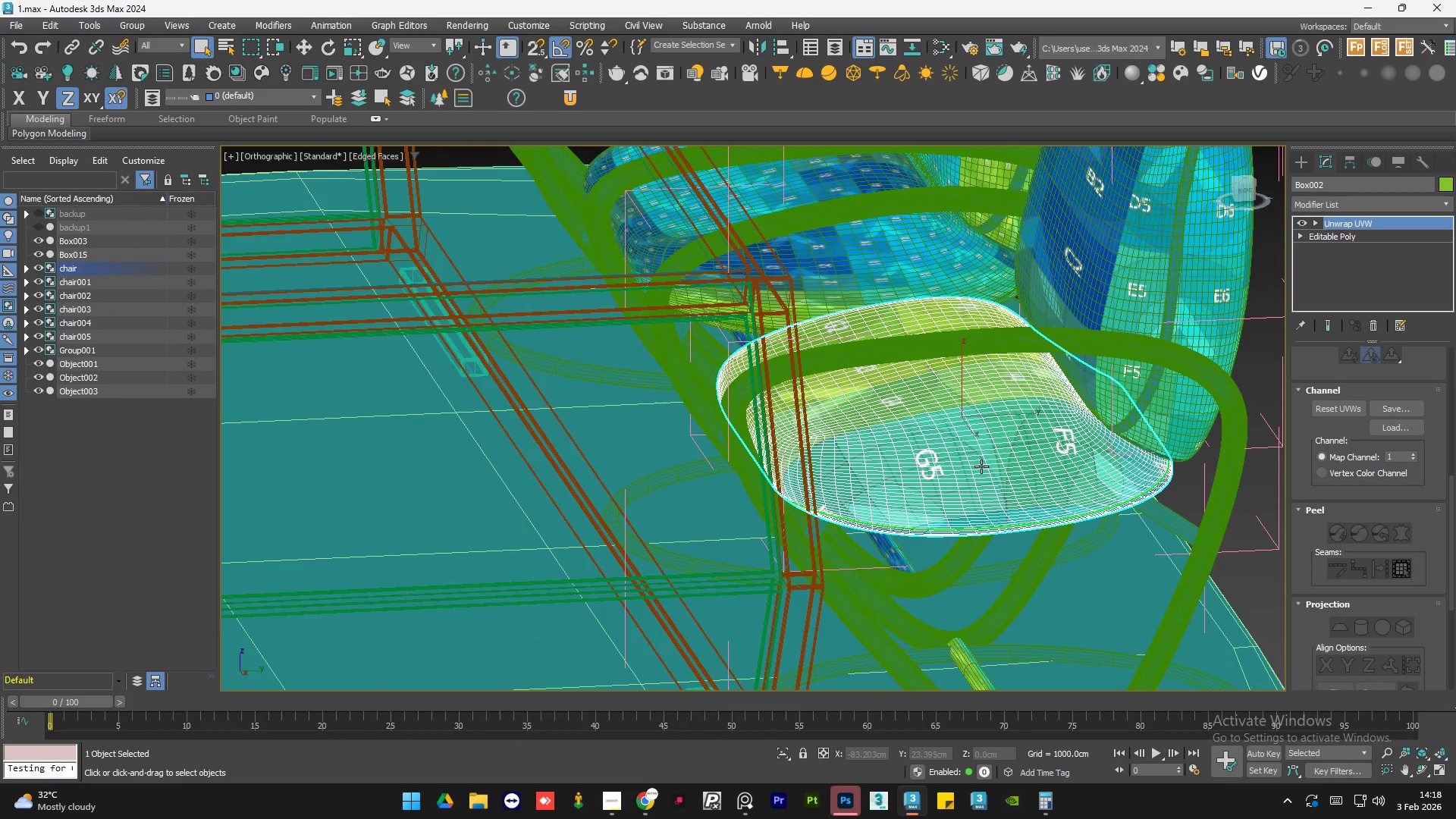 
left_click([617, 798])